 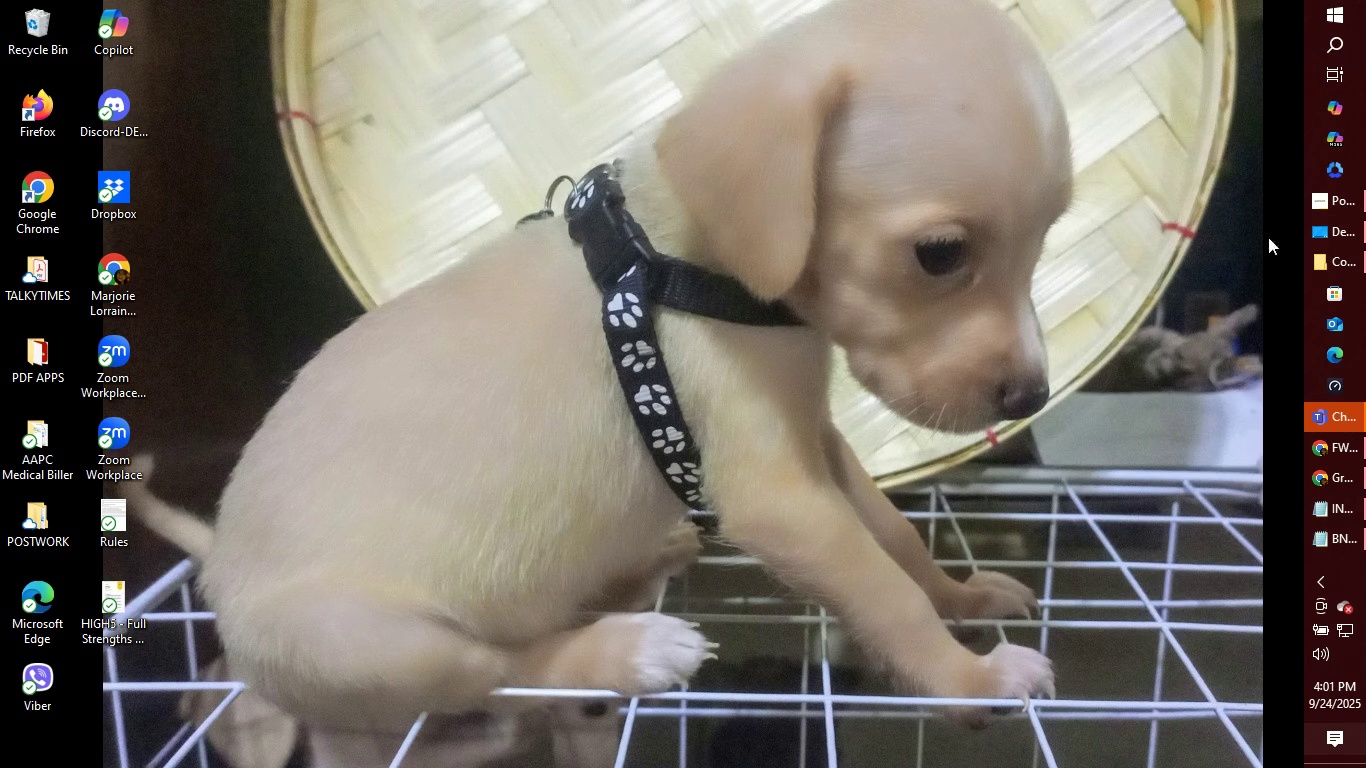 
left_click([1337, 52])
 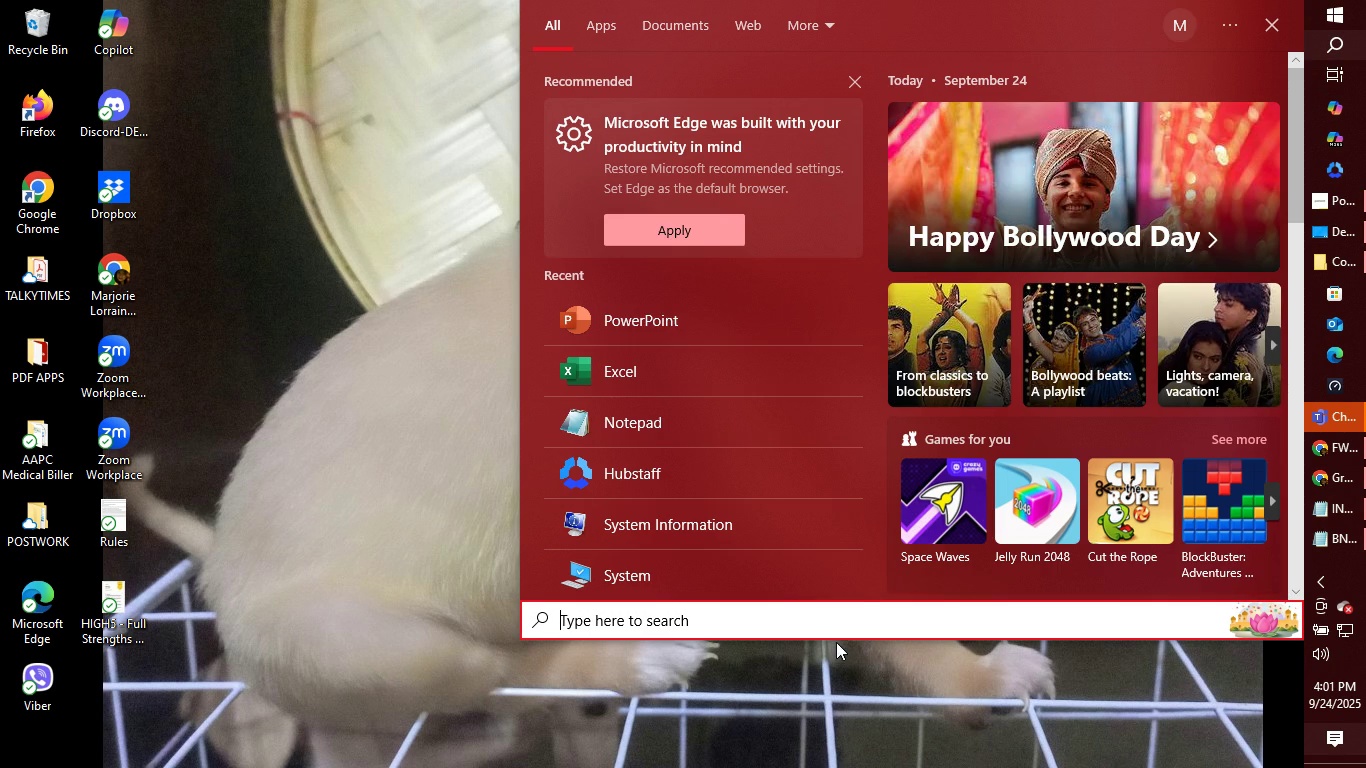 
left_click([644, 316])
 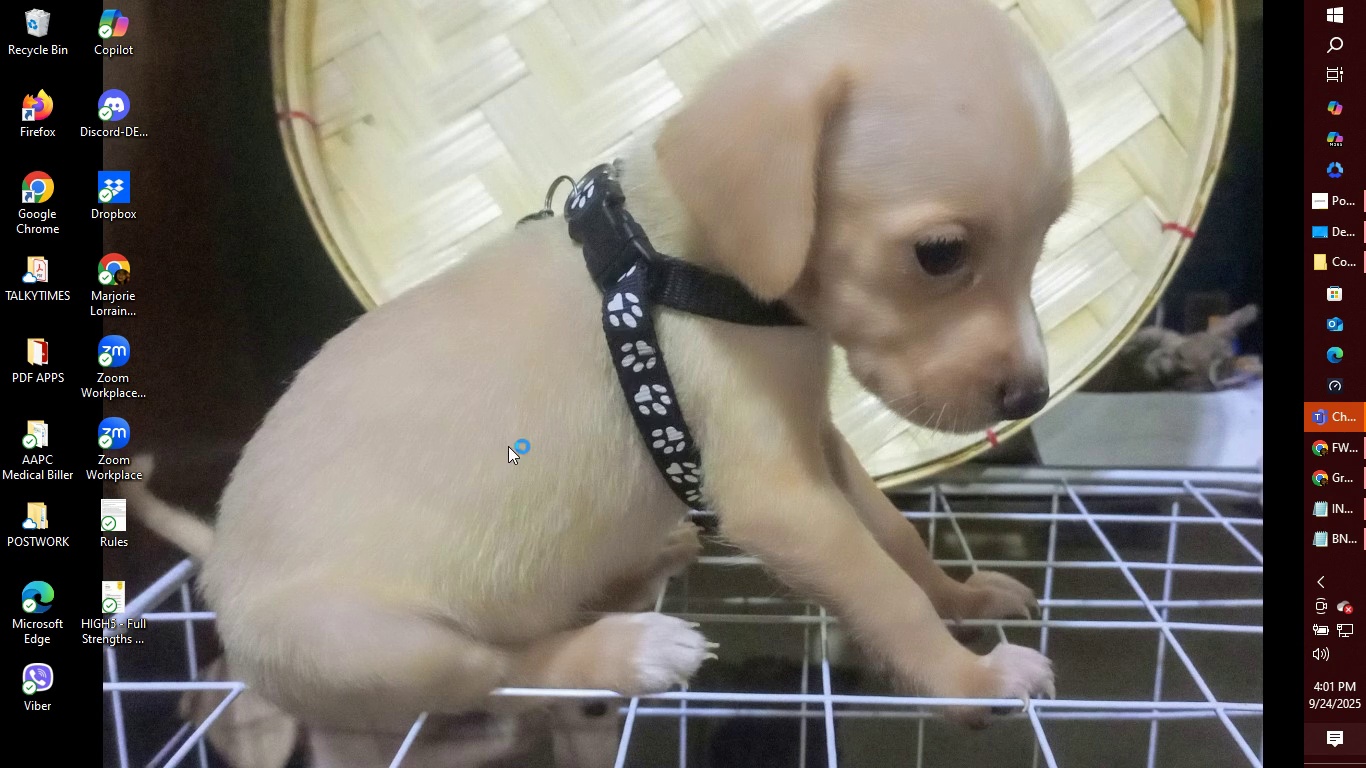 
mouse_move([513, 440])
 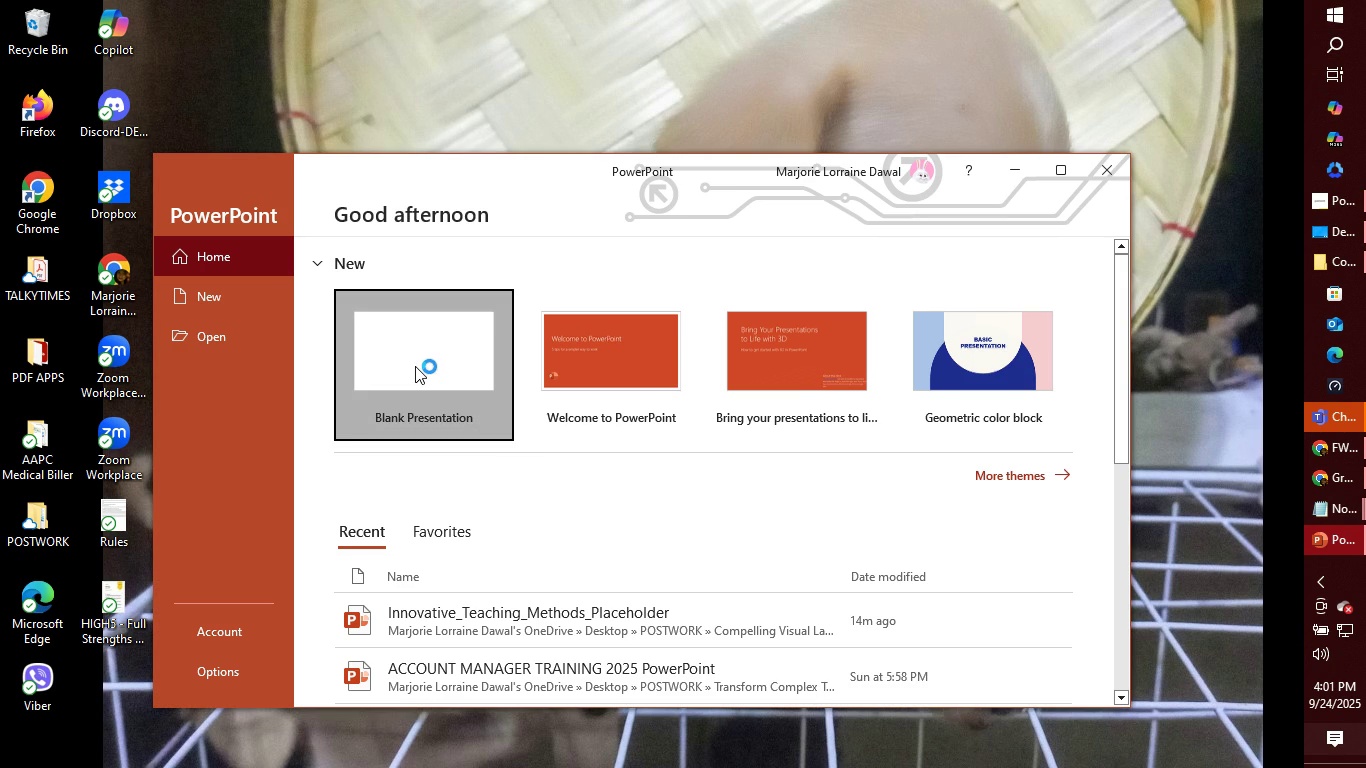 
double_click([415, 366])
 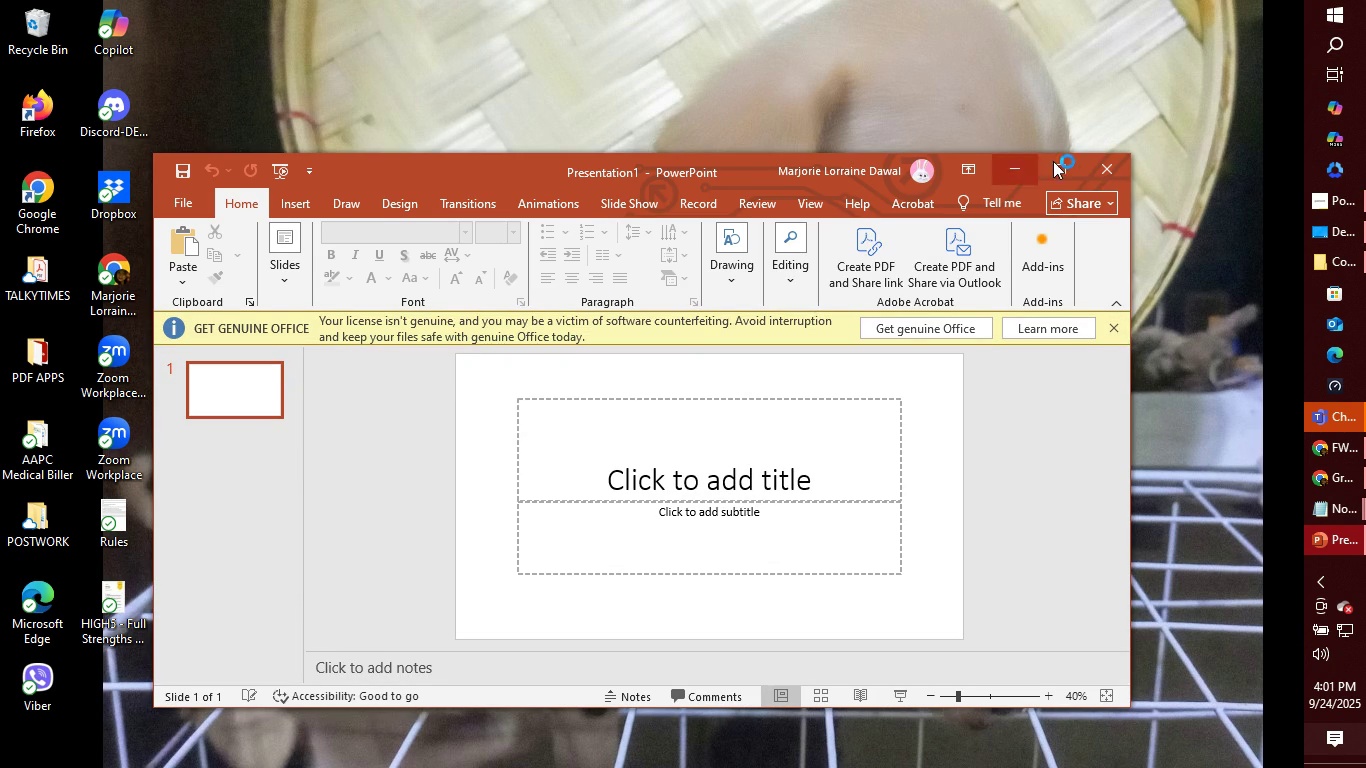 
left_click([1071, 159])
 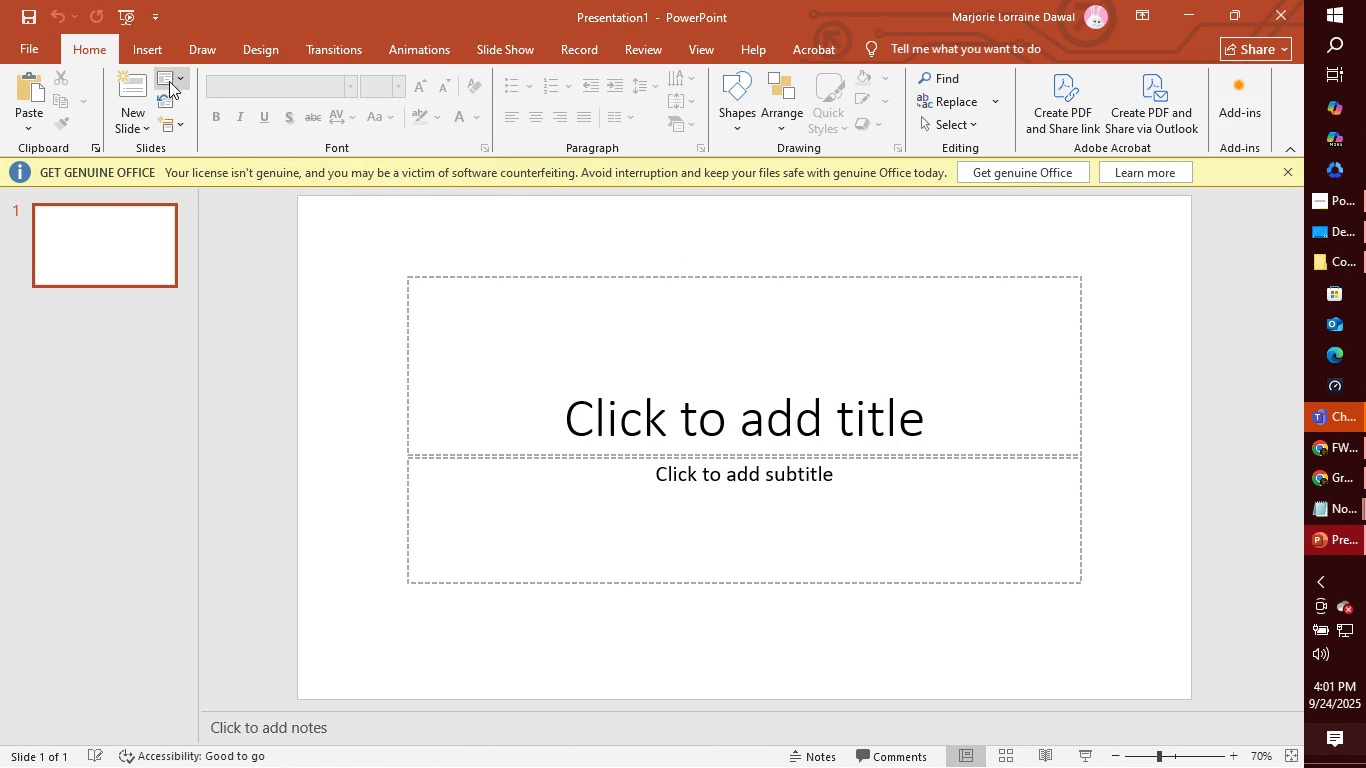 
left_click([175, 78])
 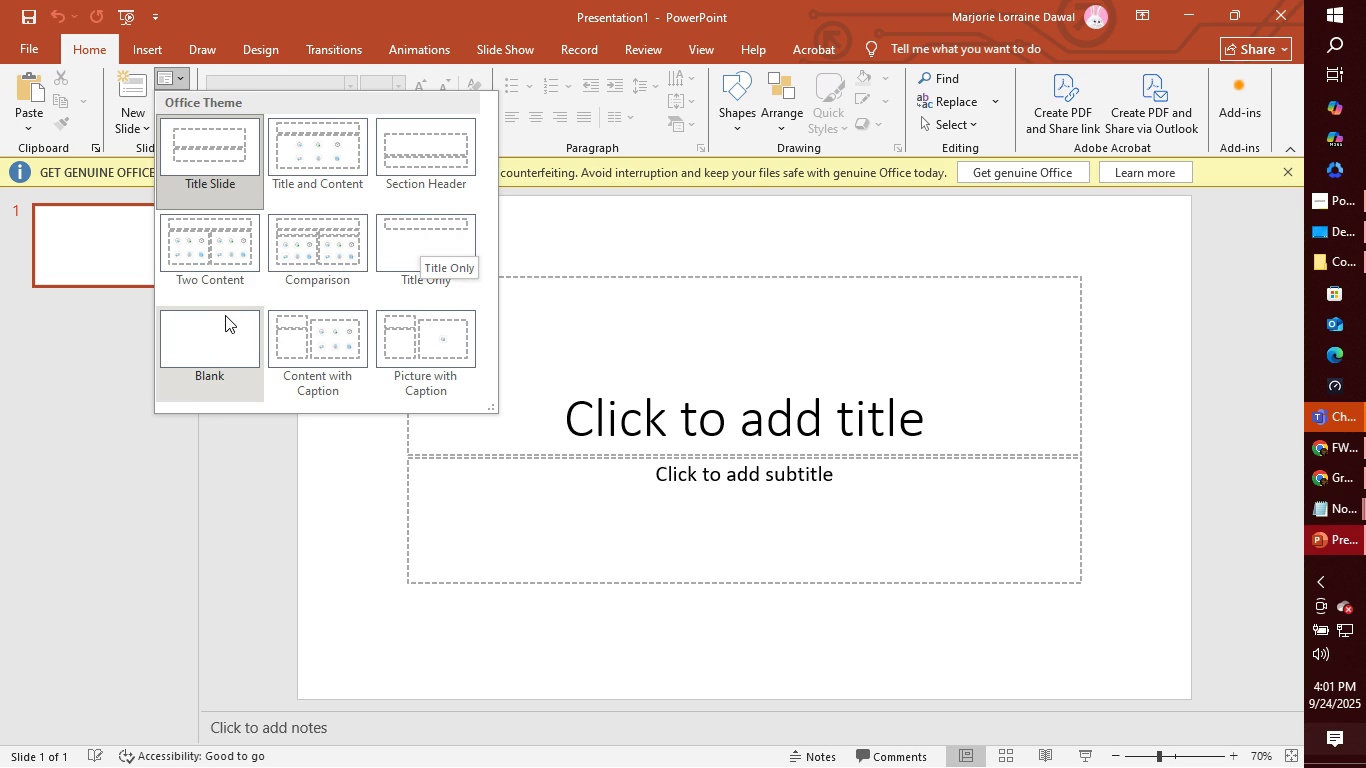 
left_click([224, 315])
 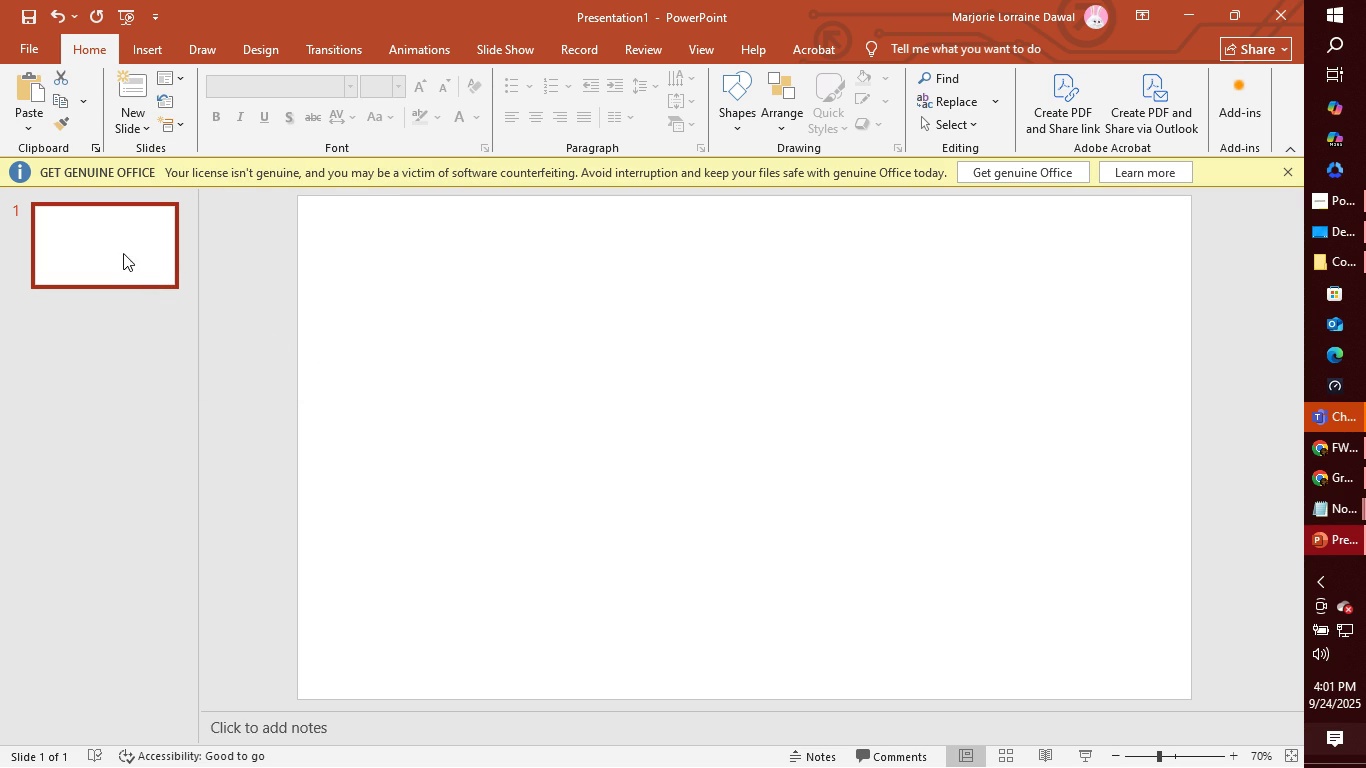 
left_click([123, 253])
 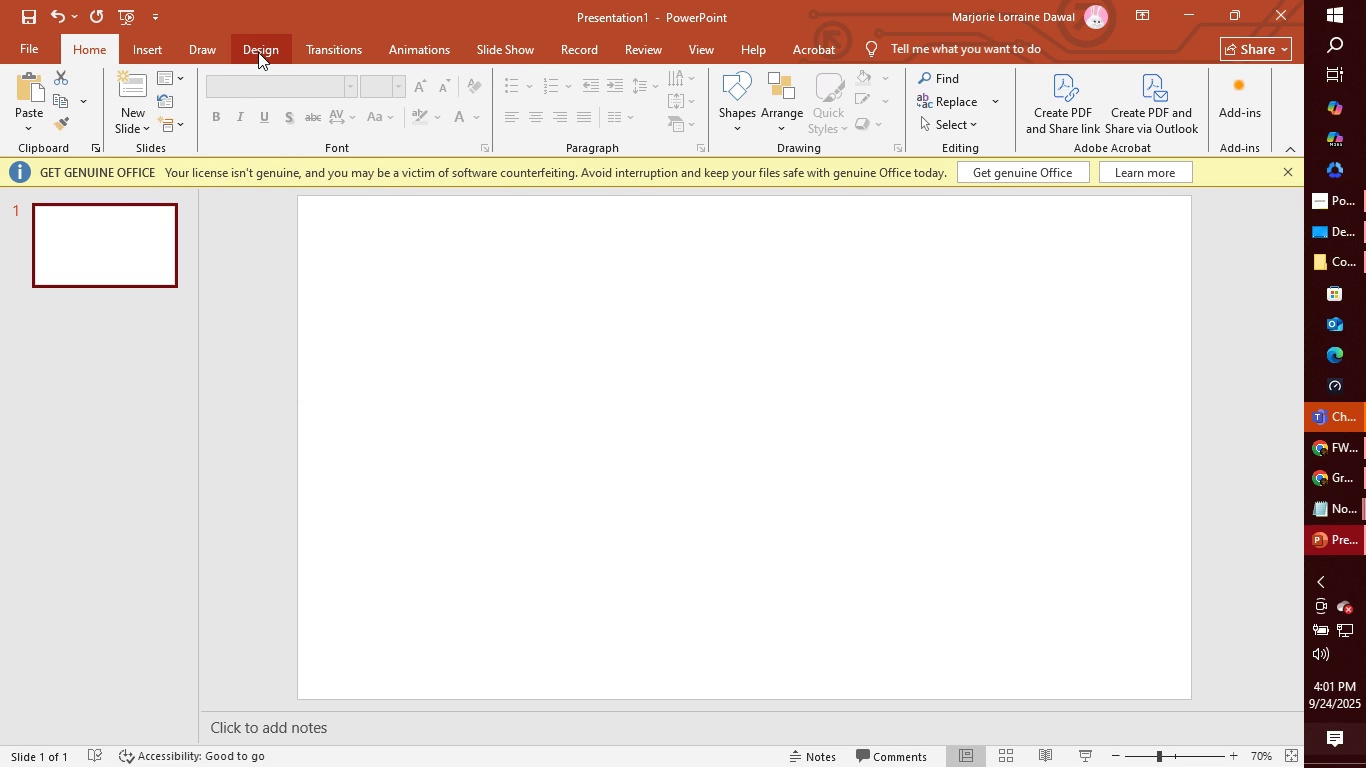 
left_click([258, 52])
 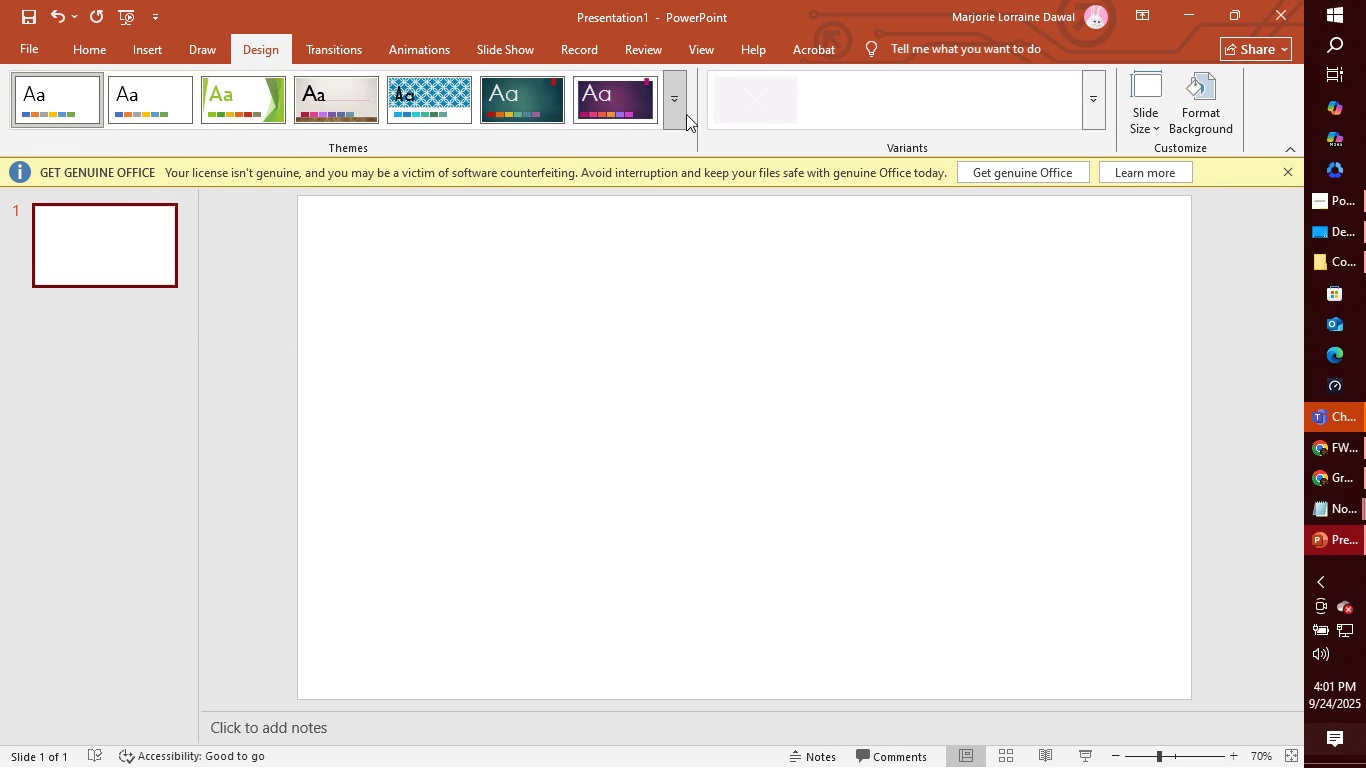 
left_click([679, 112])
 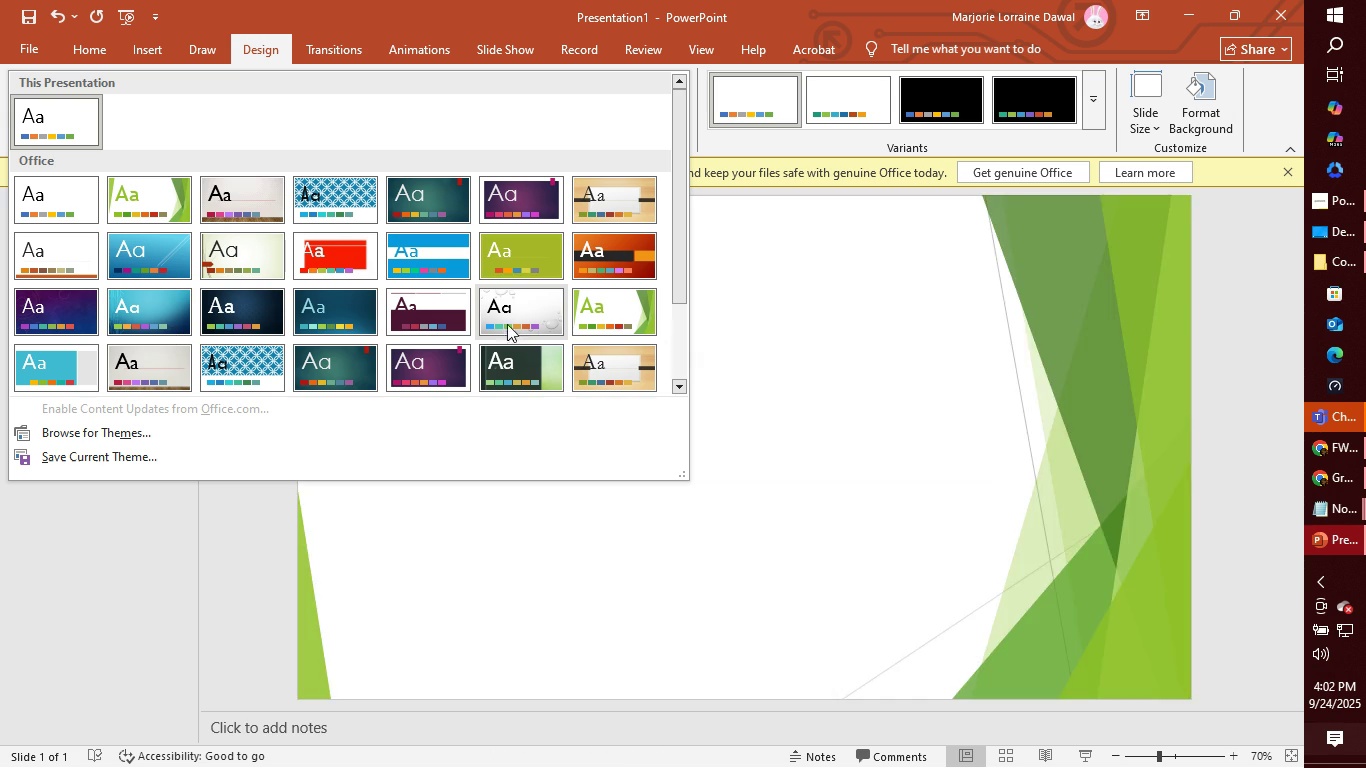 
wait(5.42)
 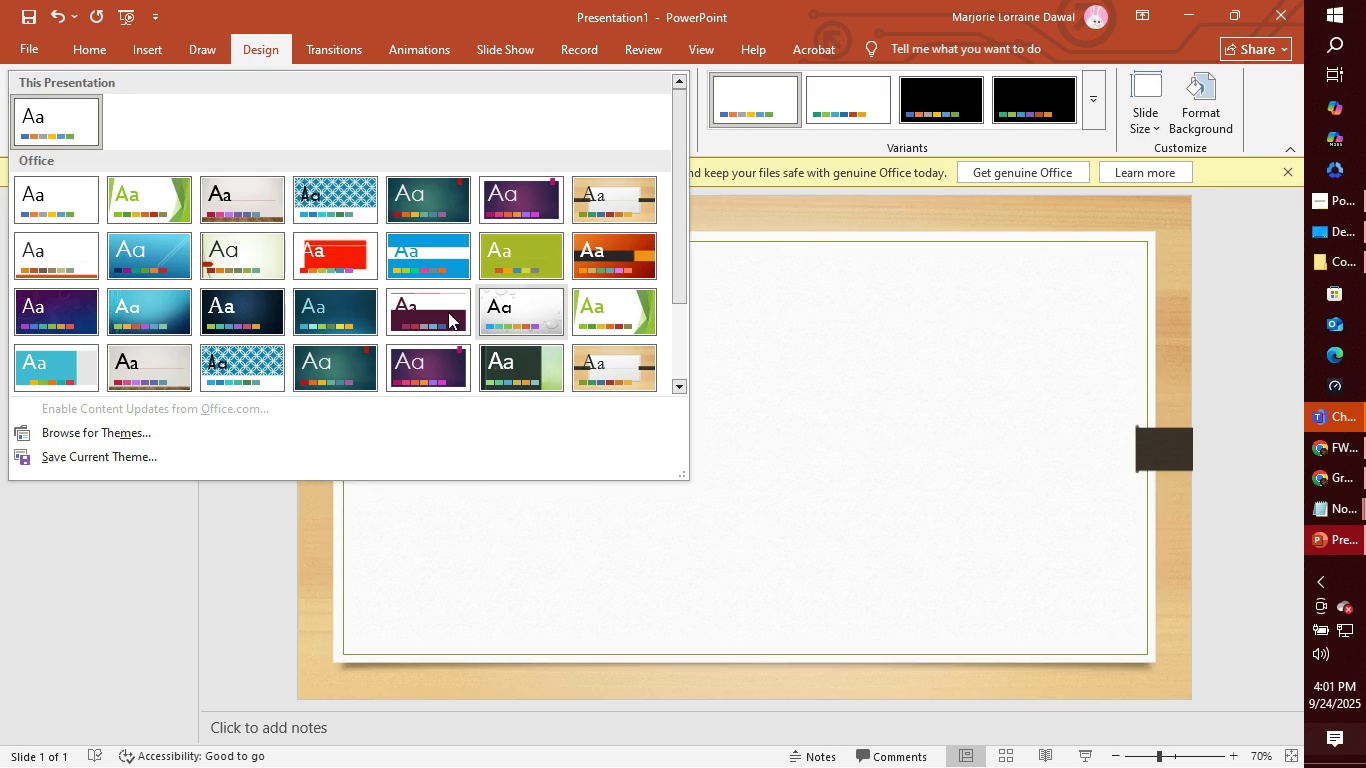 
left_click([508, 316])
 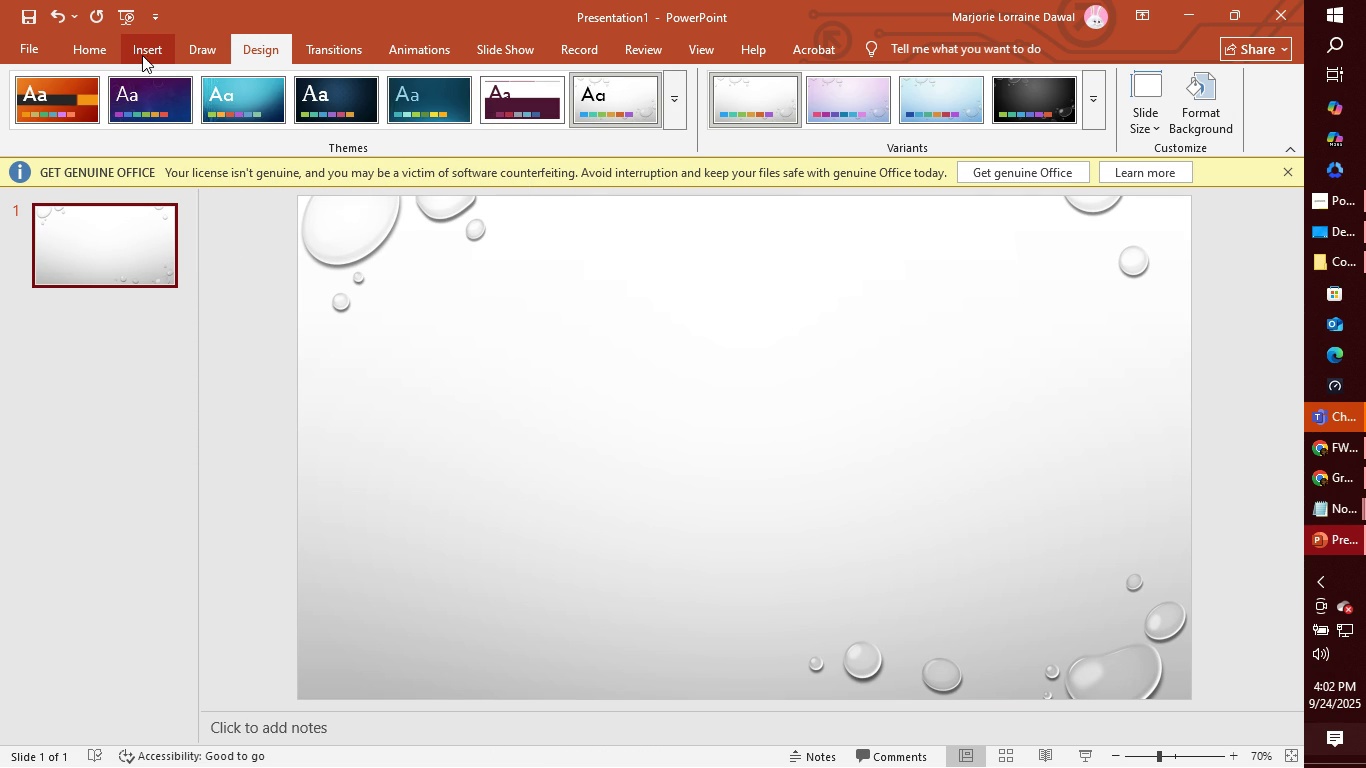 
left_click([87, 56])
 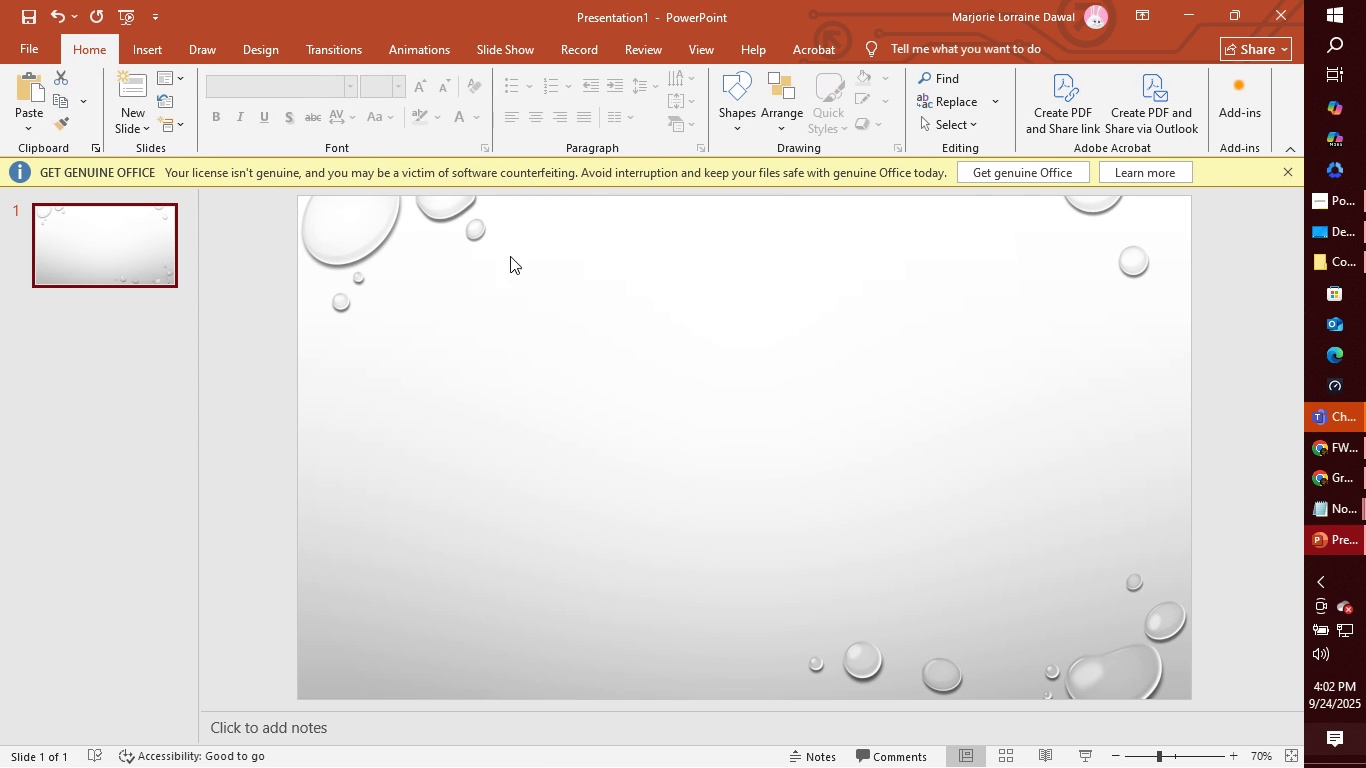 
left_click([510, 256])
 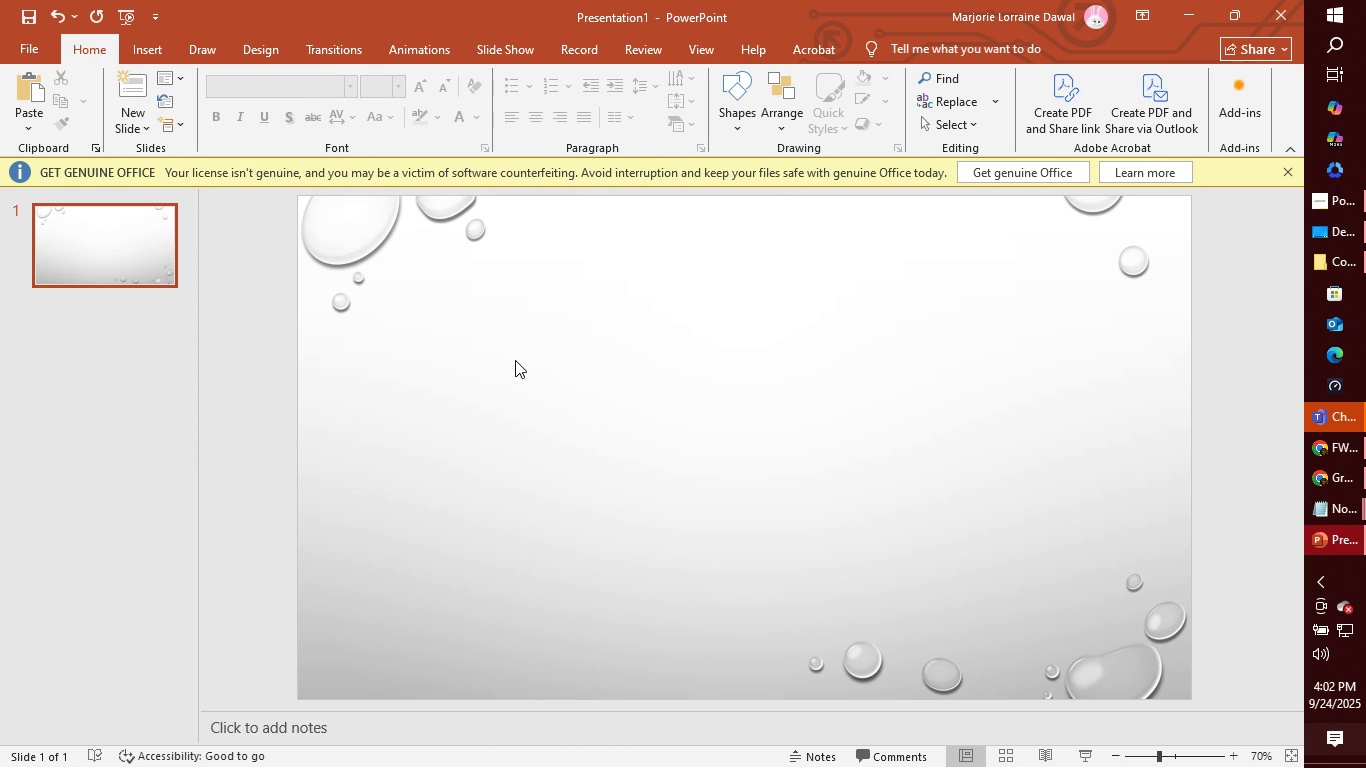 
left_click([515, 359])
 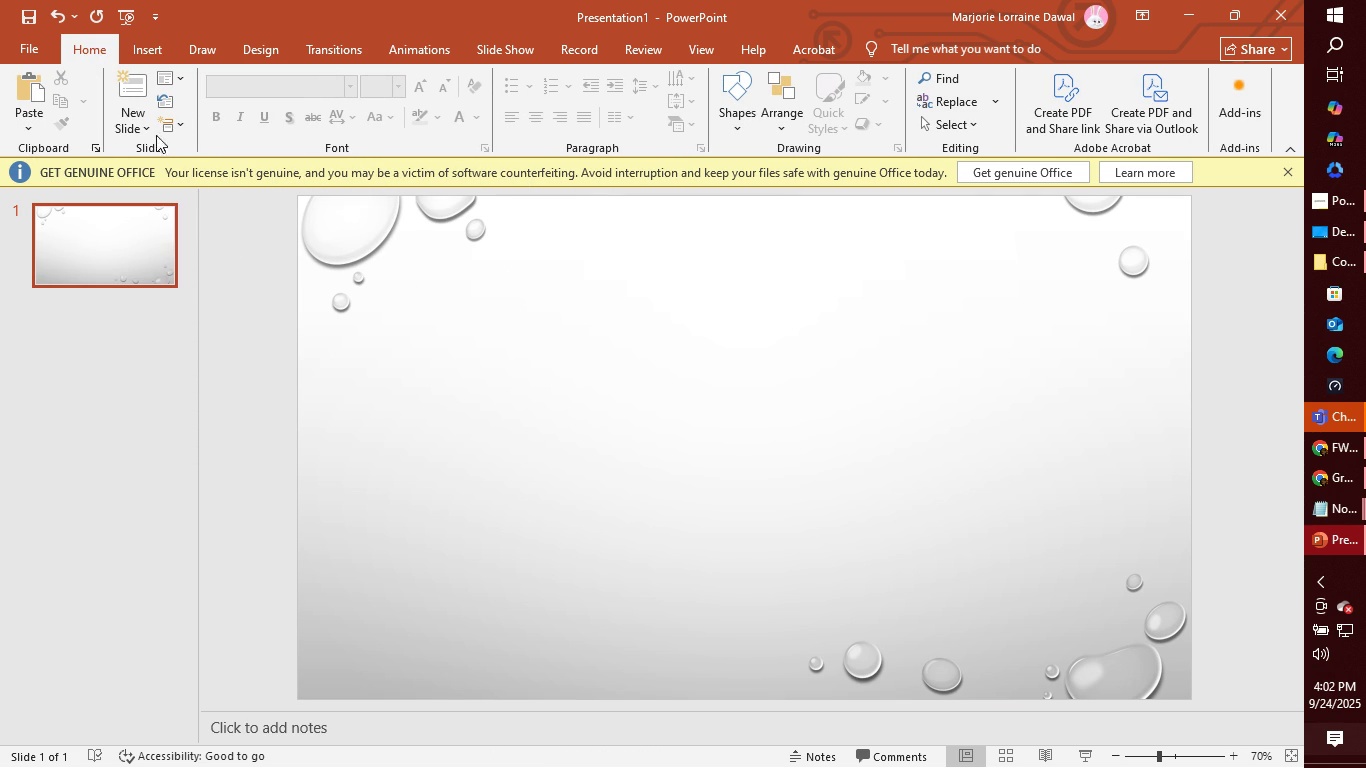 
left_click([177, 77])
 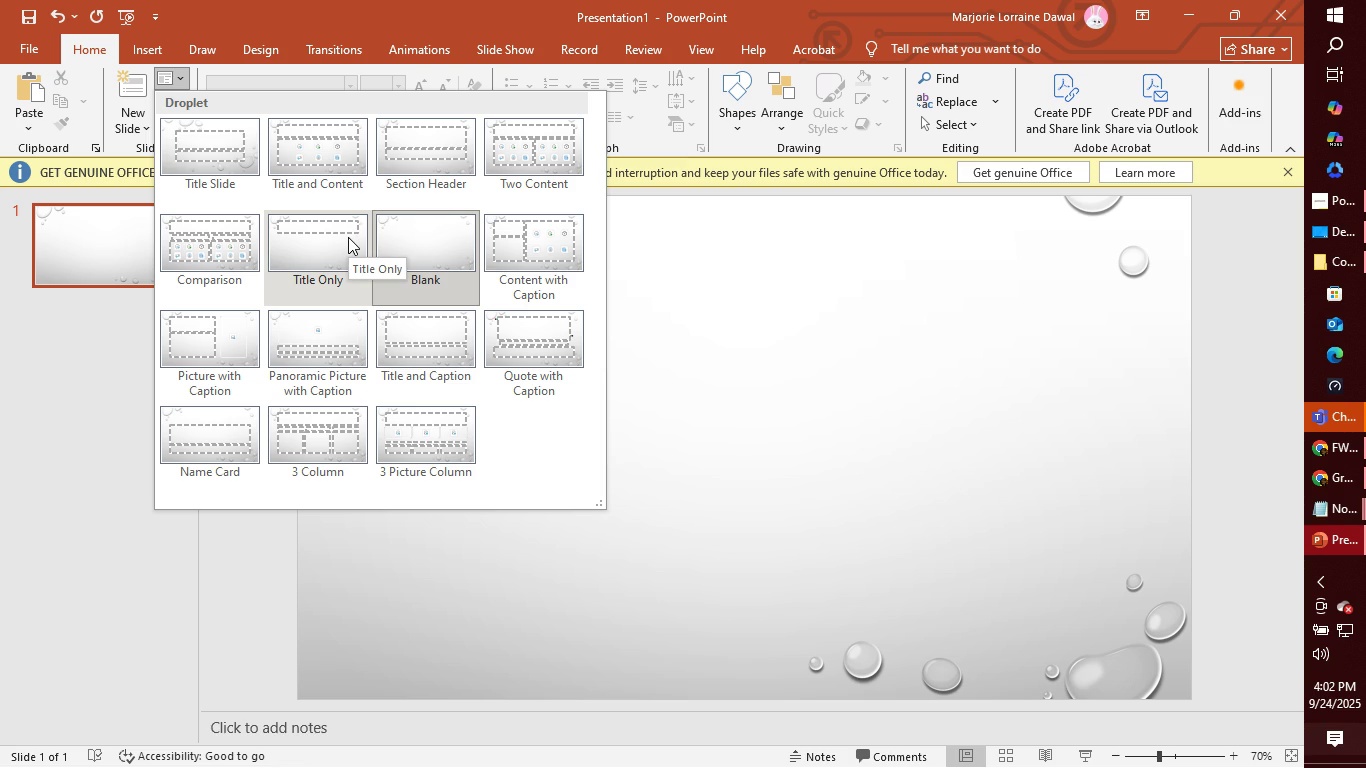 
wait(10.05)
 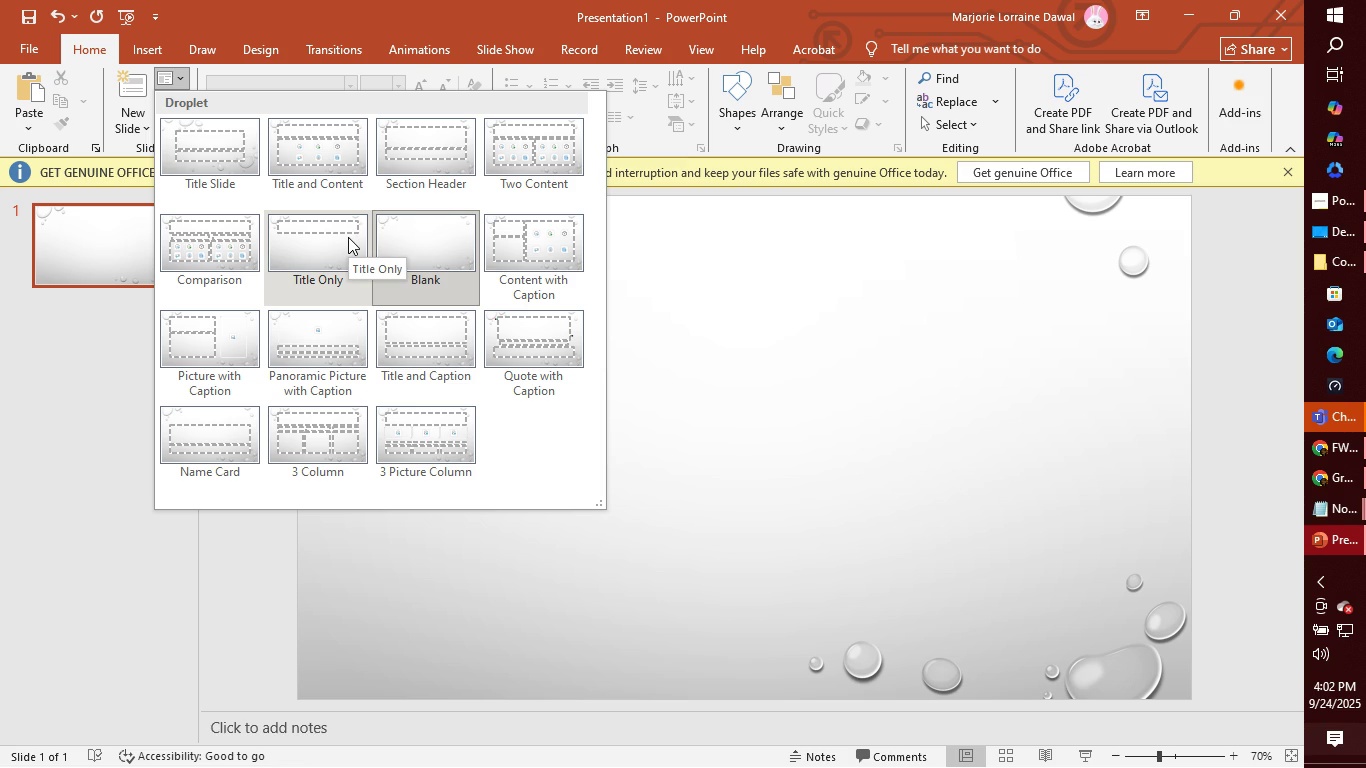 
left_click([200, 147])
 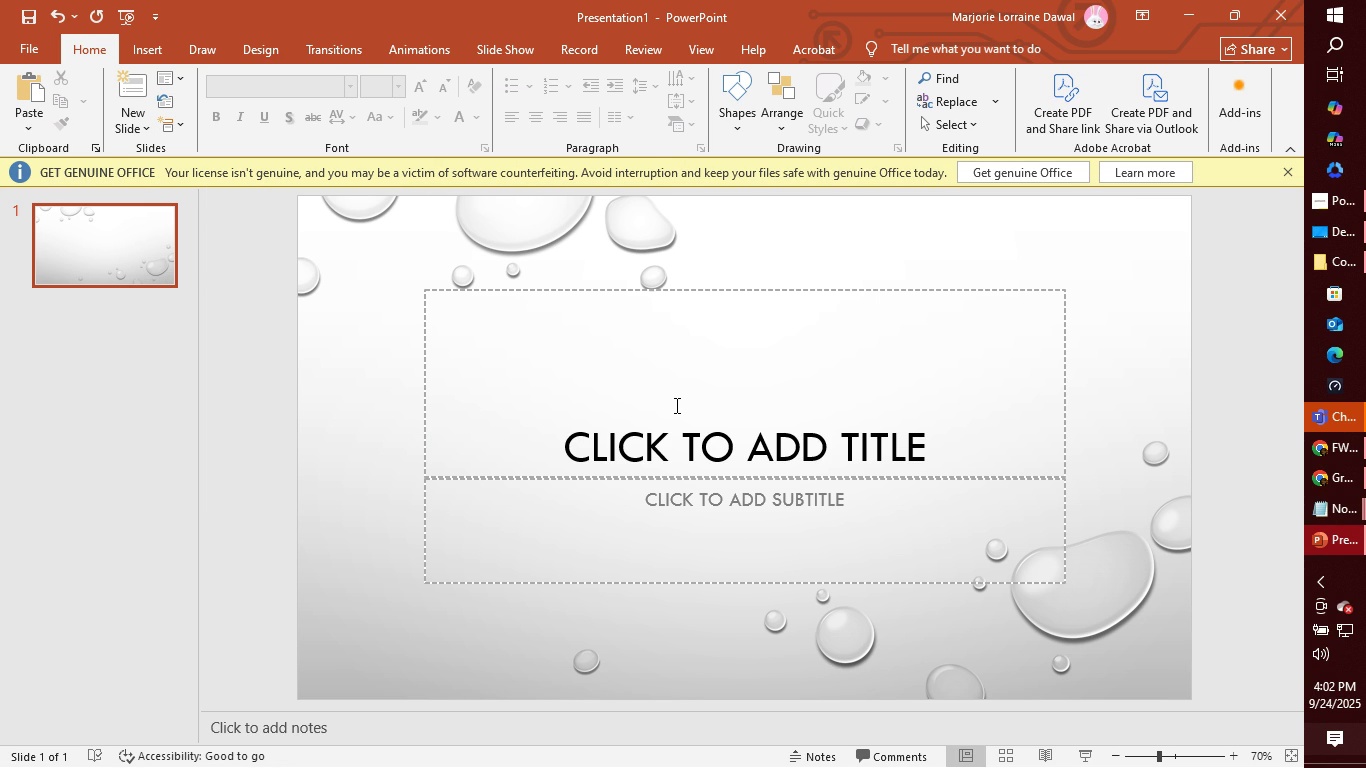 
wait(10.67)
 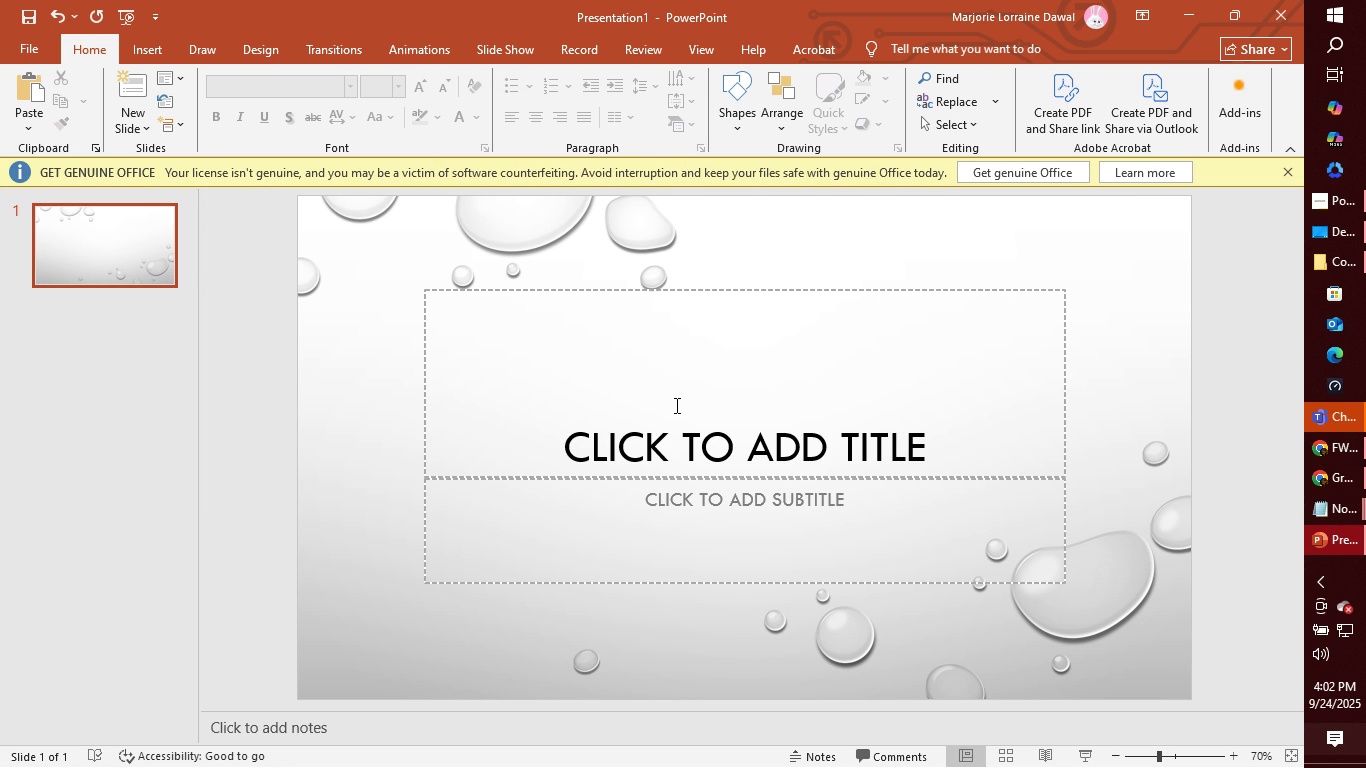 
left_click([726, 442])
 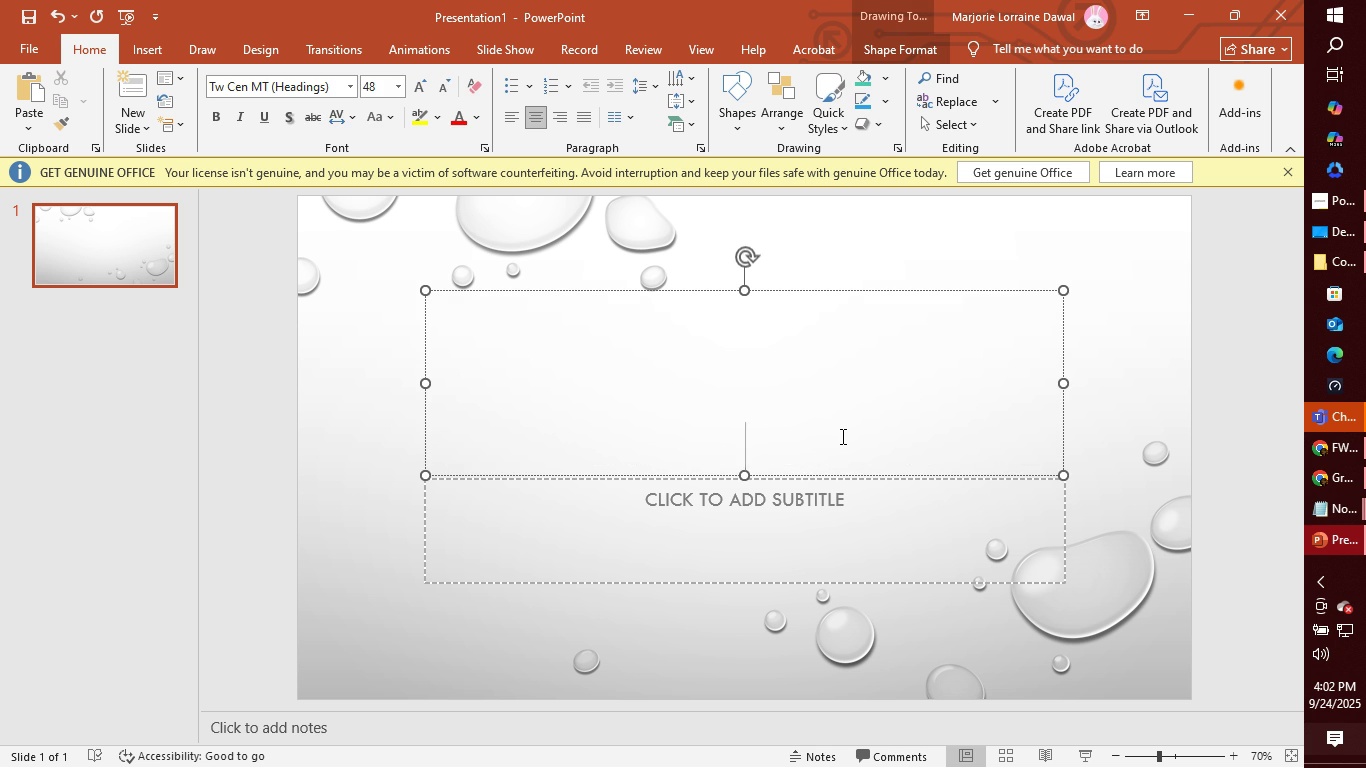 
type(INNOVATIVE TEACHING METHODS)
 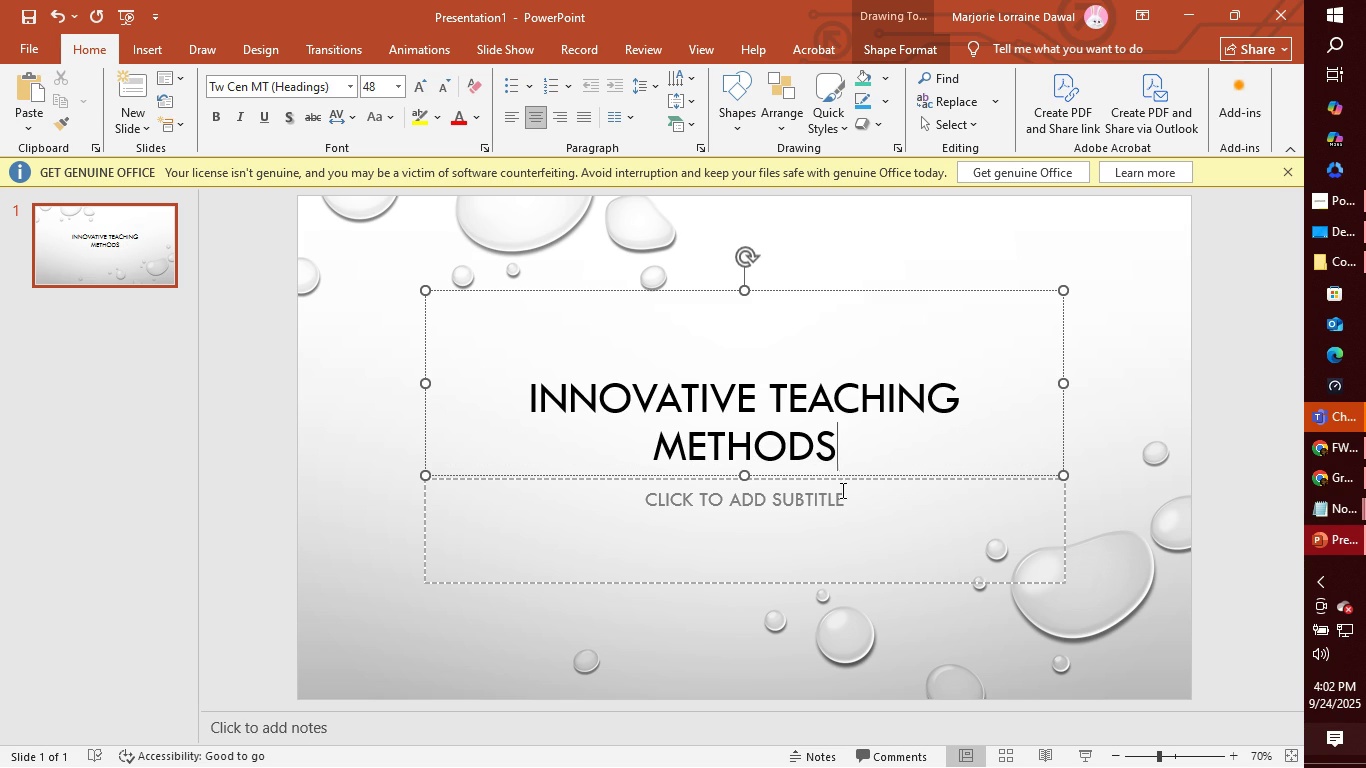 
left_click([849, 510])
 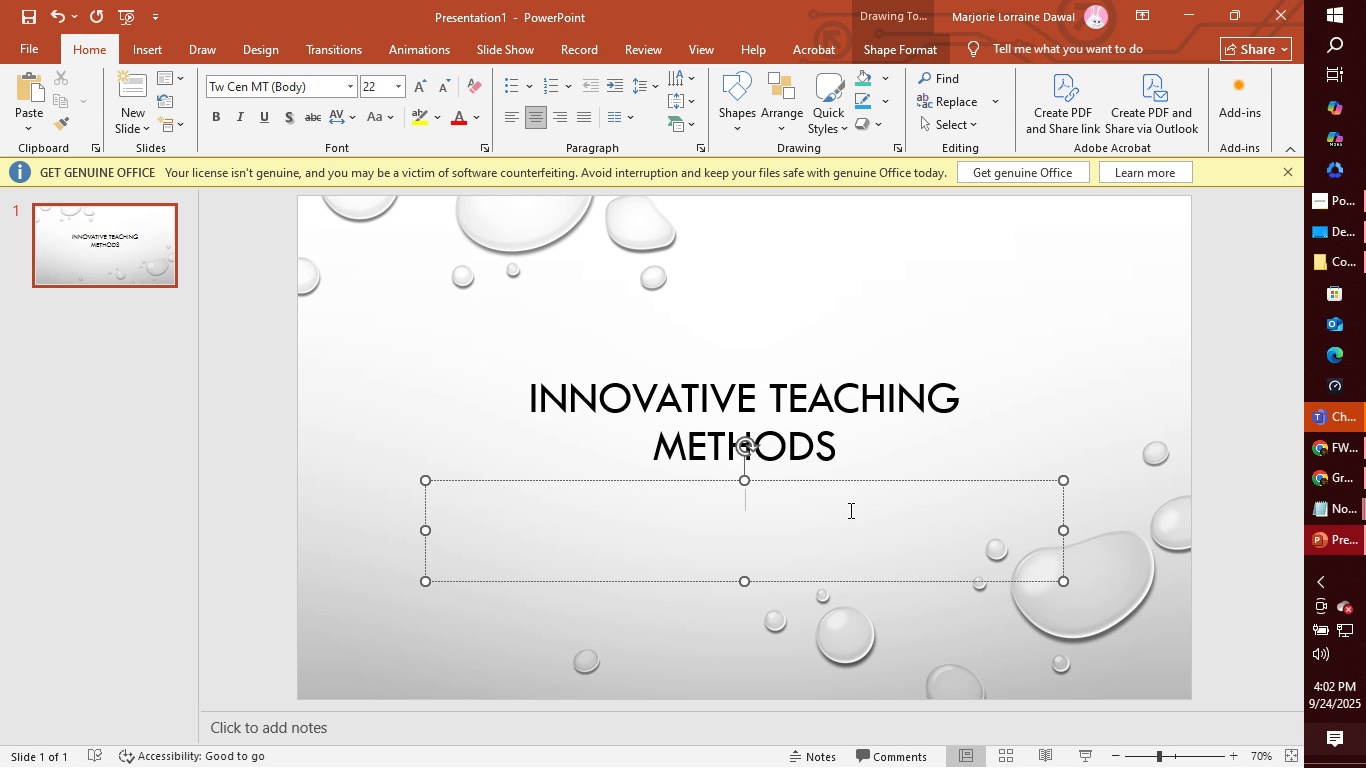 
type(ANNUAL EDUCATION CONG)
key(Backspace)
type(FERENCE SCHOOL DISTRICT PRESENTATION)
 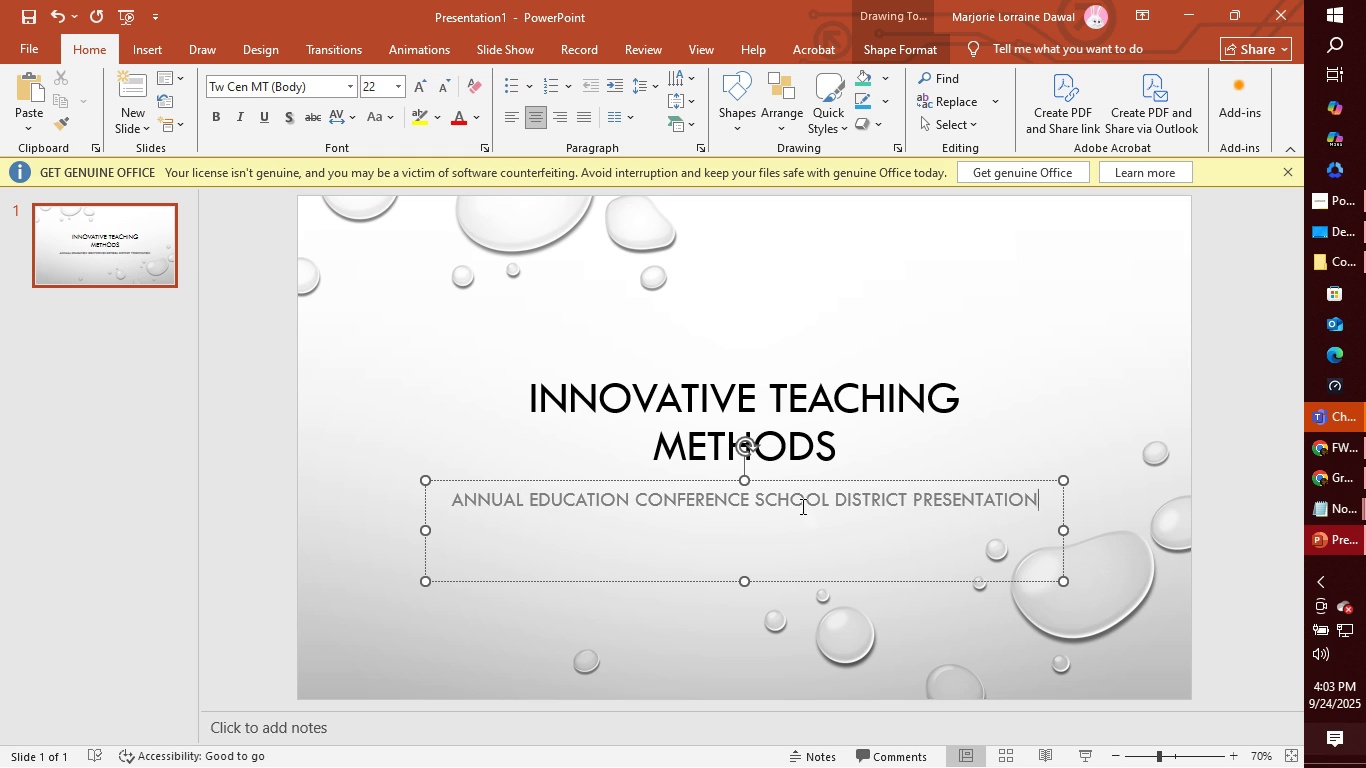 
left_click([751, 503])
 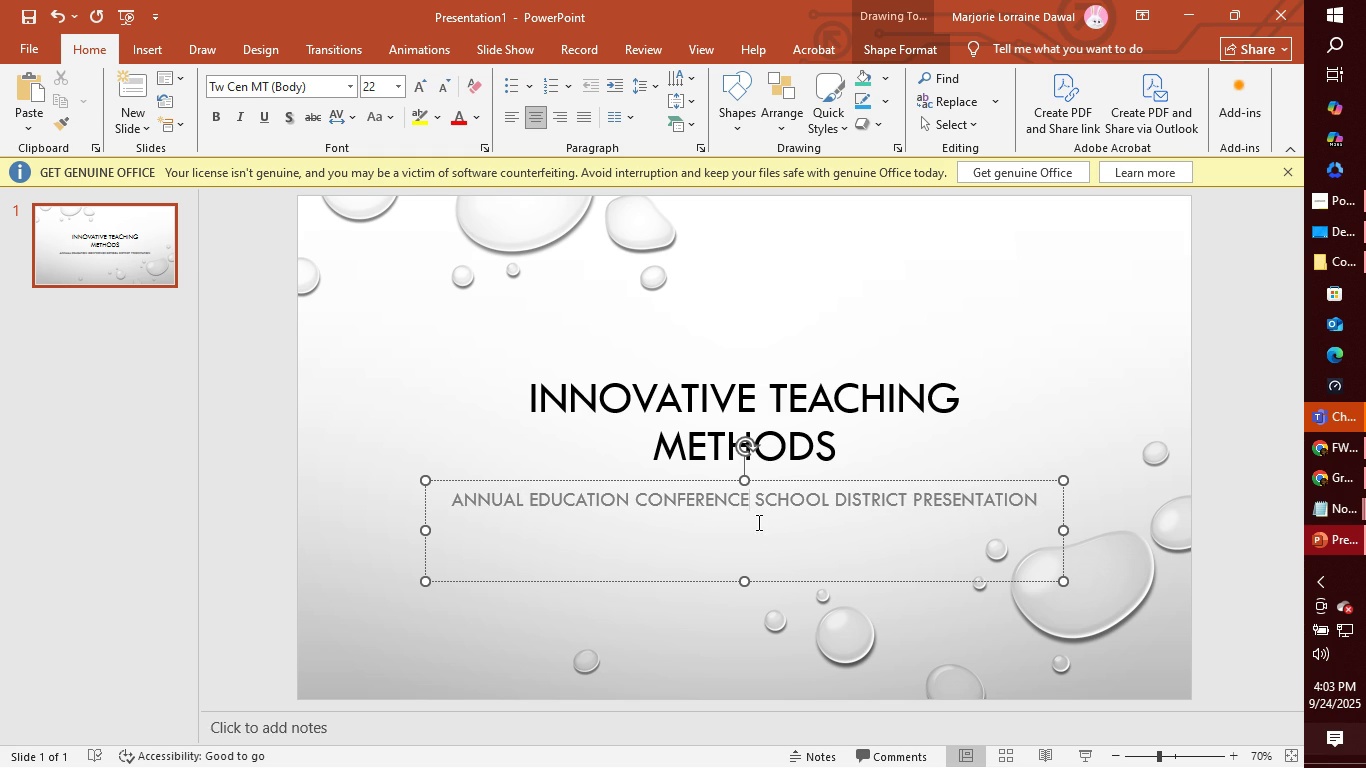 
key(ArrowRight)
 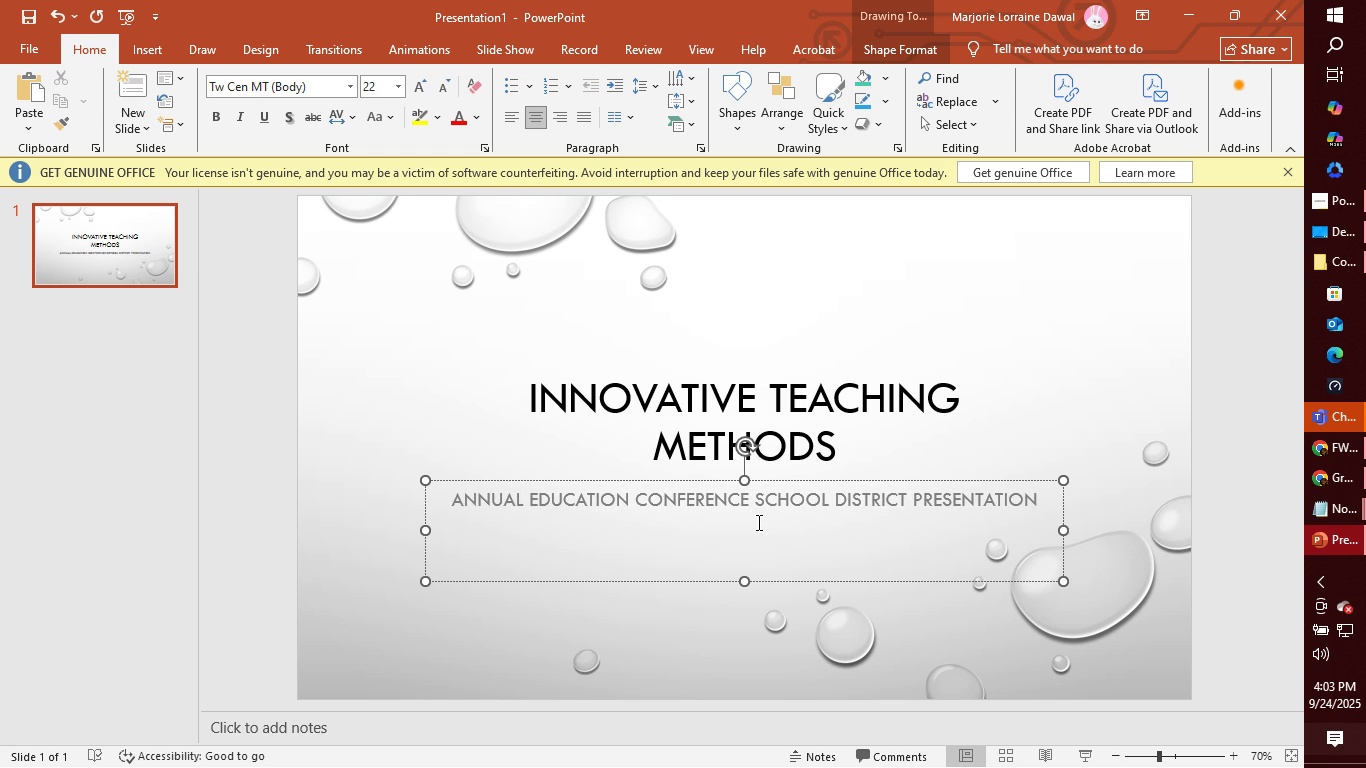 
key(Backspace)
 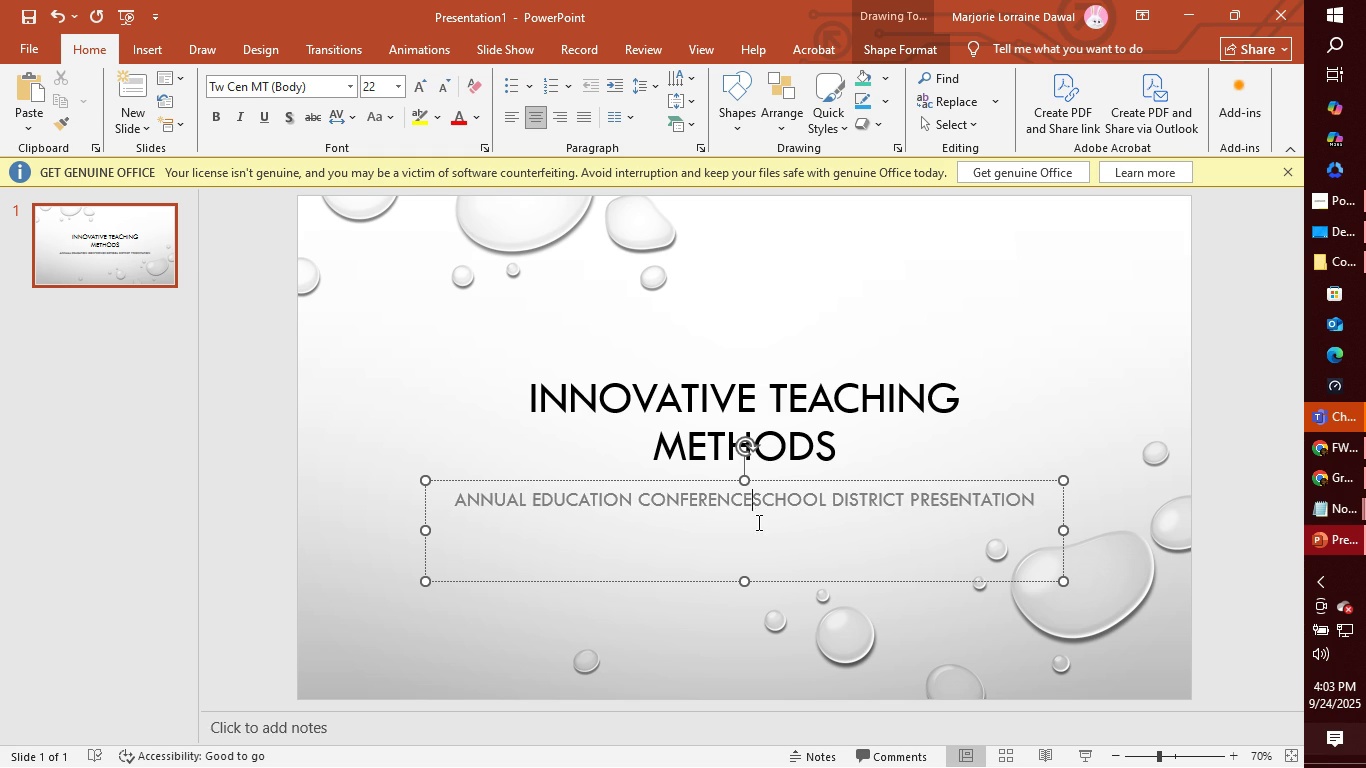 
key(Enter)
 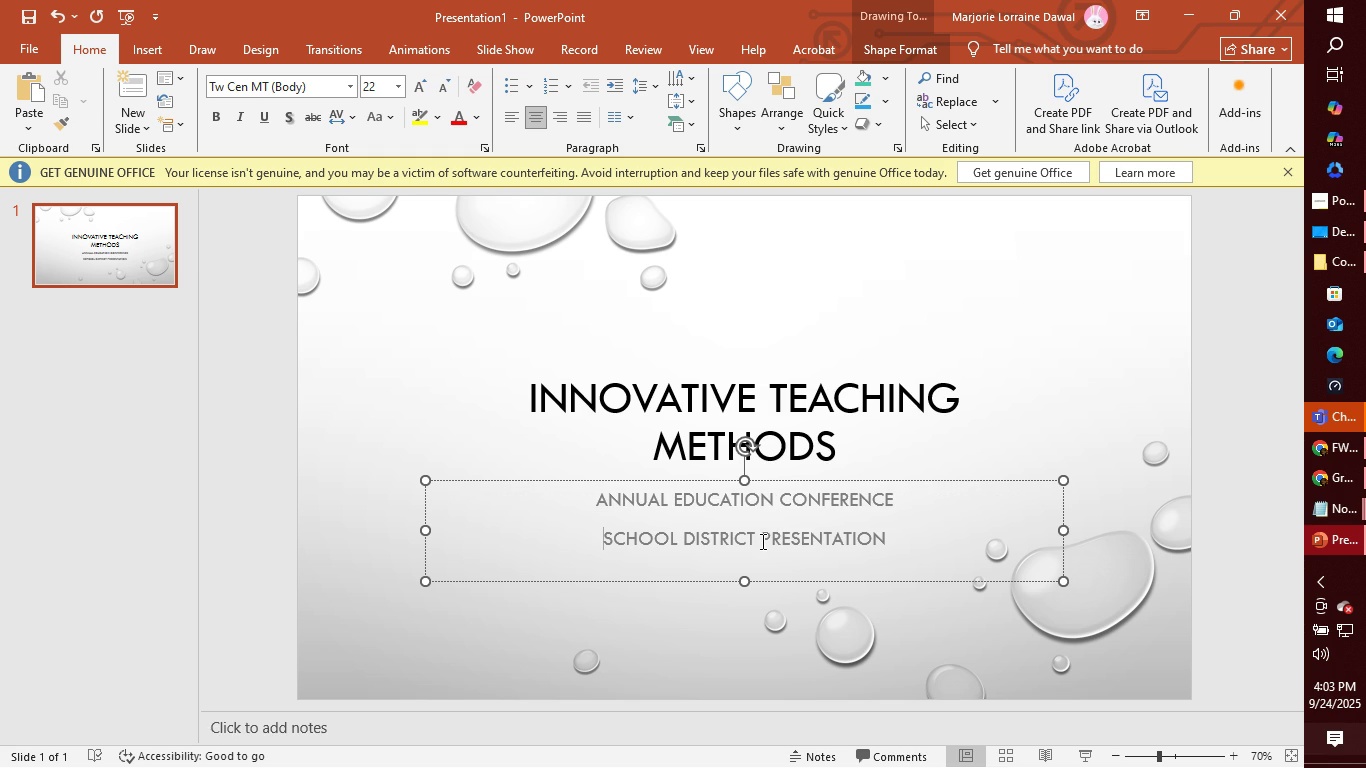 
left_click([761, 541])
 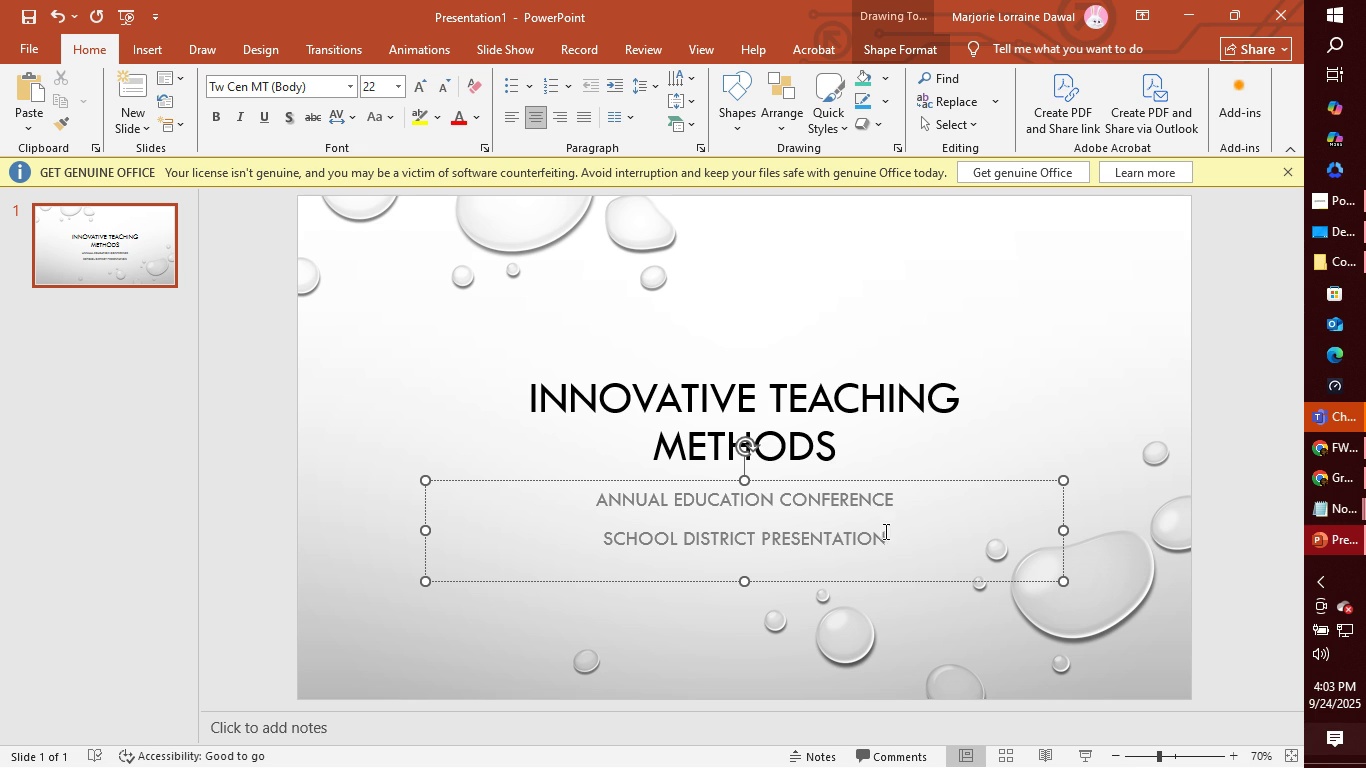 
left_click([891, 534])
 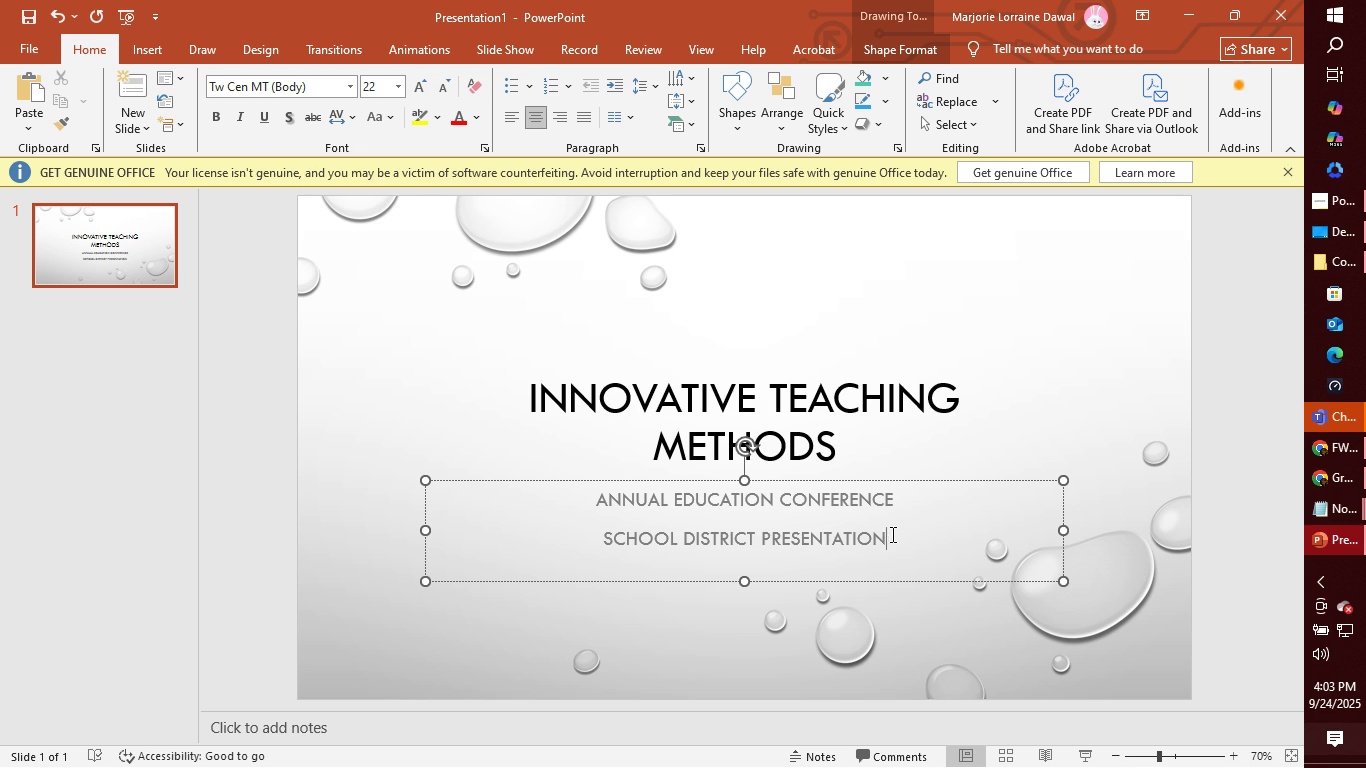 
key(Enter)
 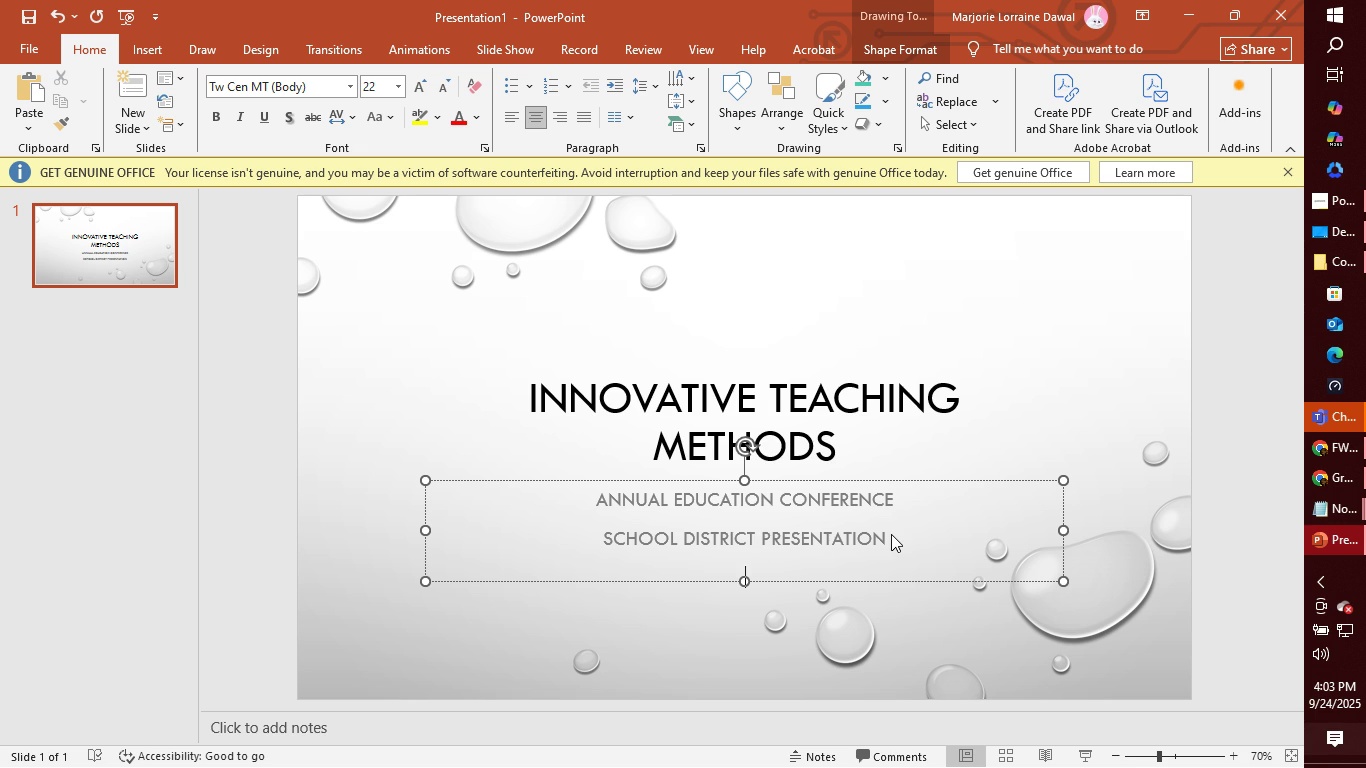 
type(SEPTEMBER 2025)
 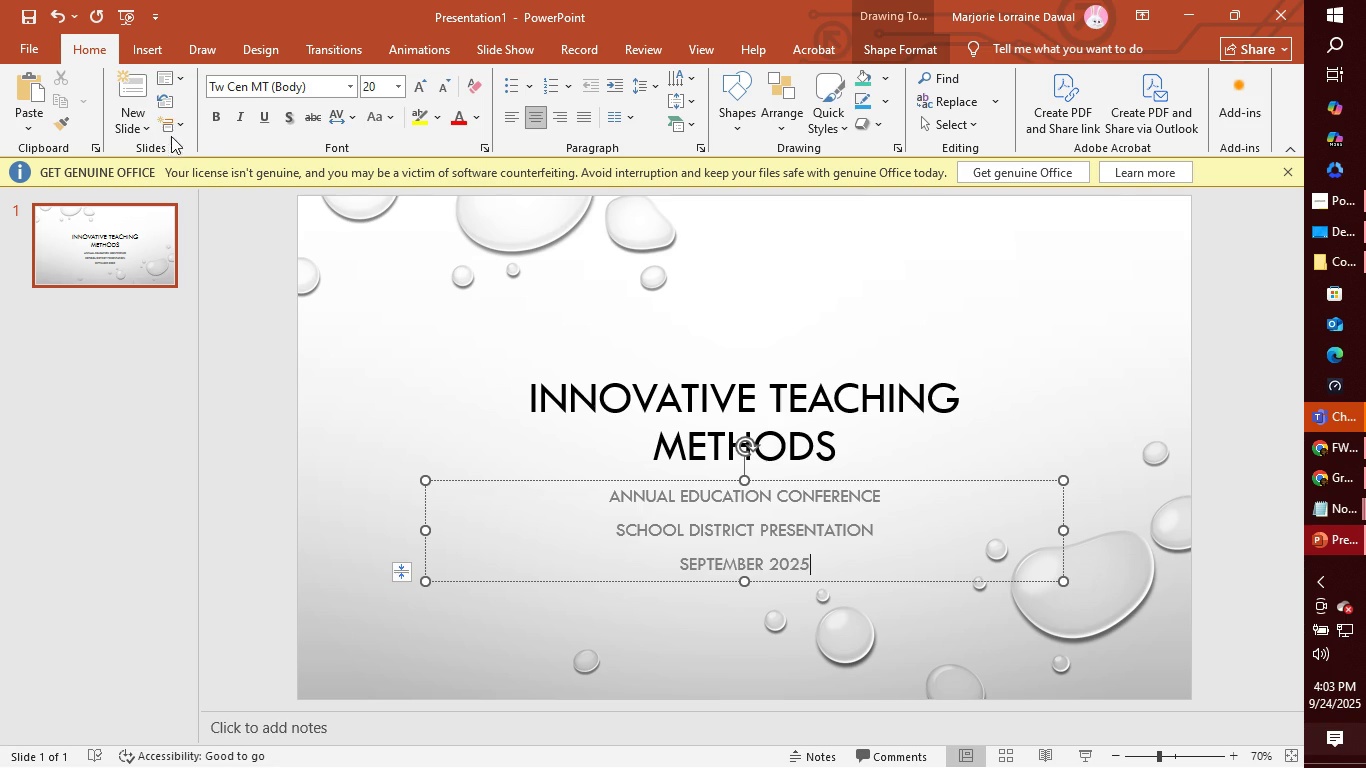 
left_click([141, 94])
 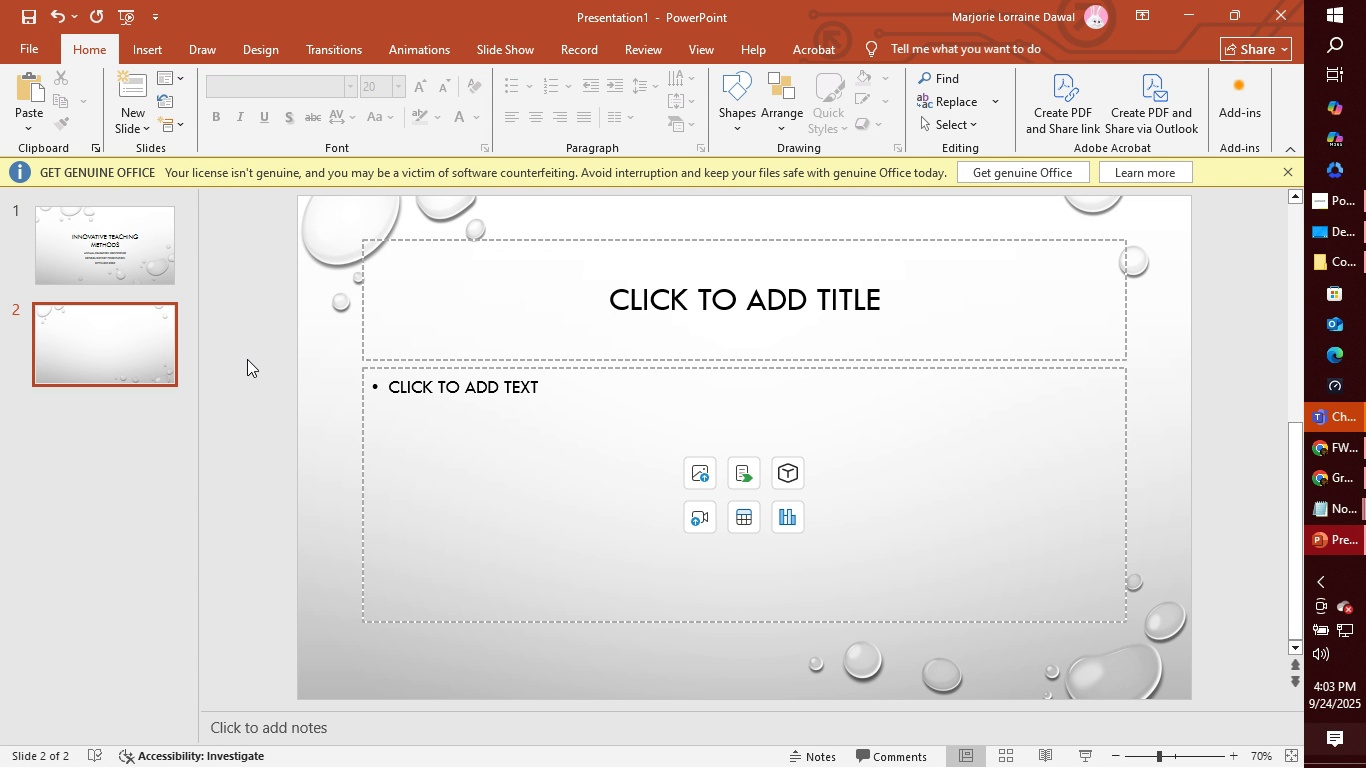 
wait(23.07)
 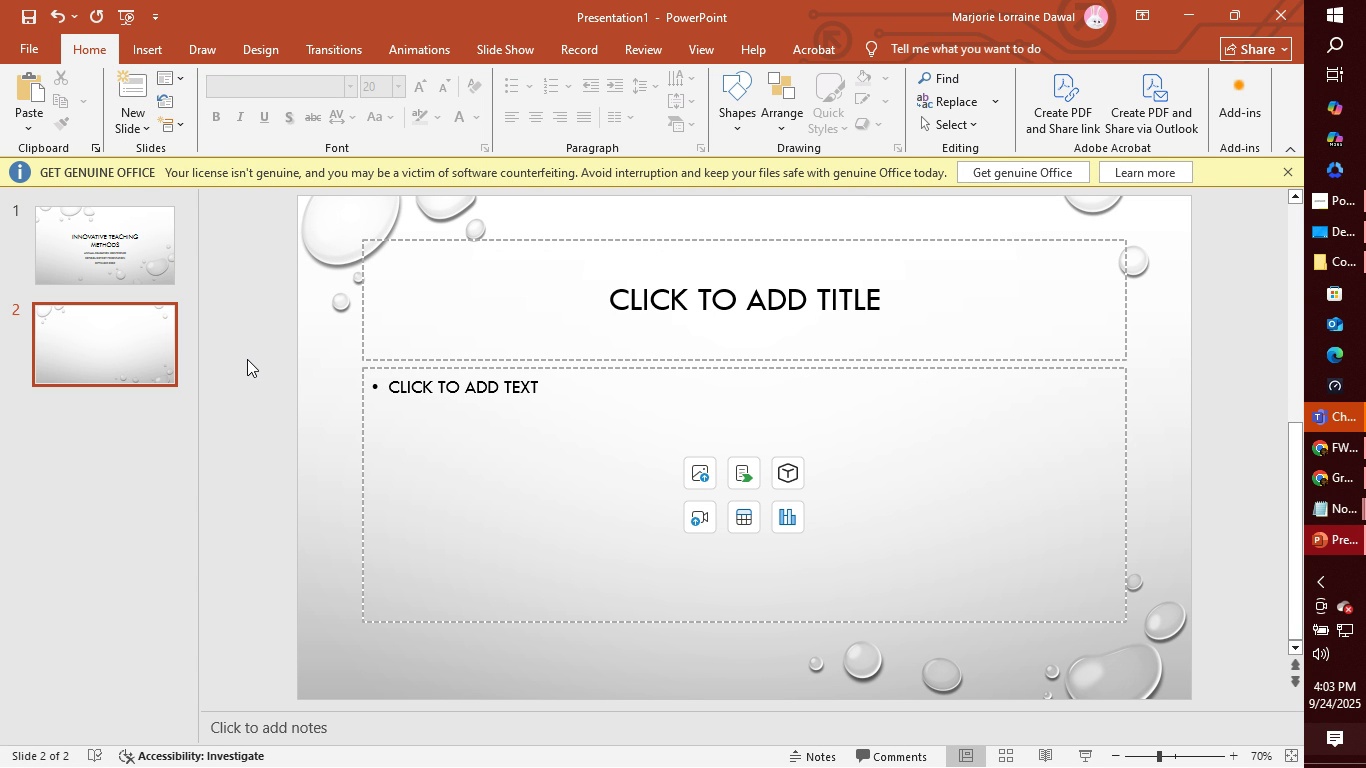 
left_click([168, 70])
 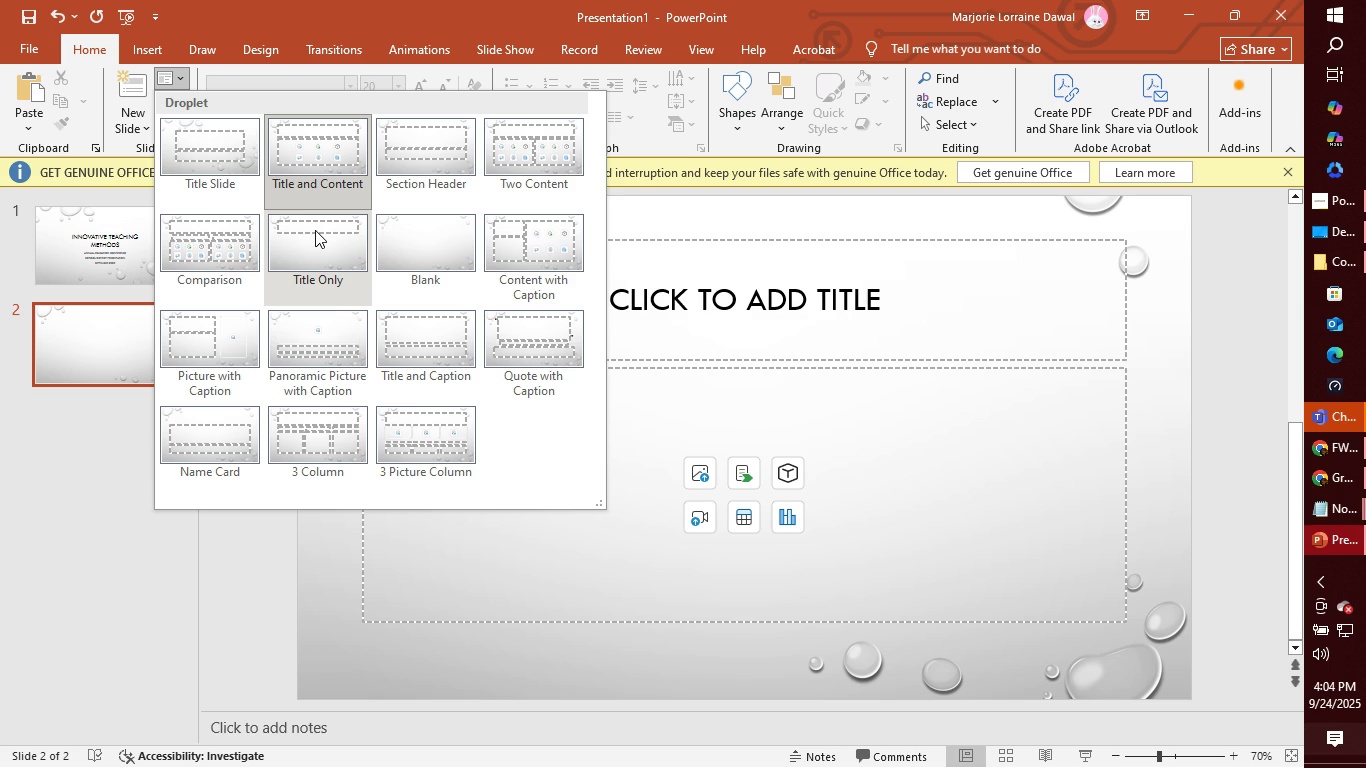 
wait(6.25)
 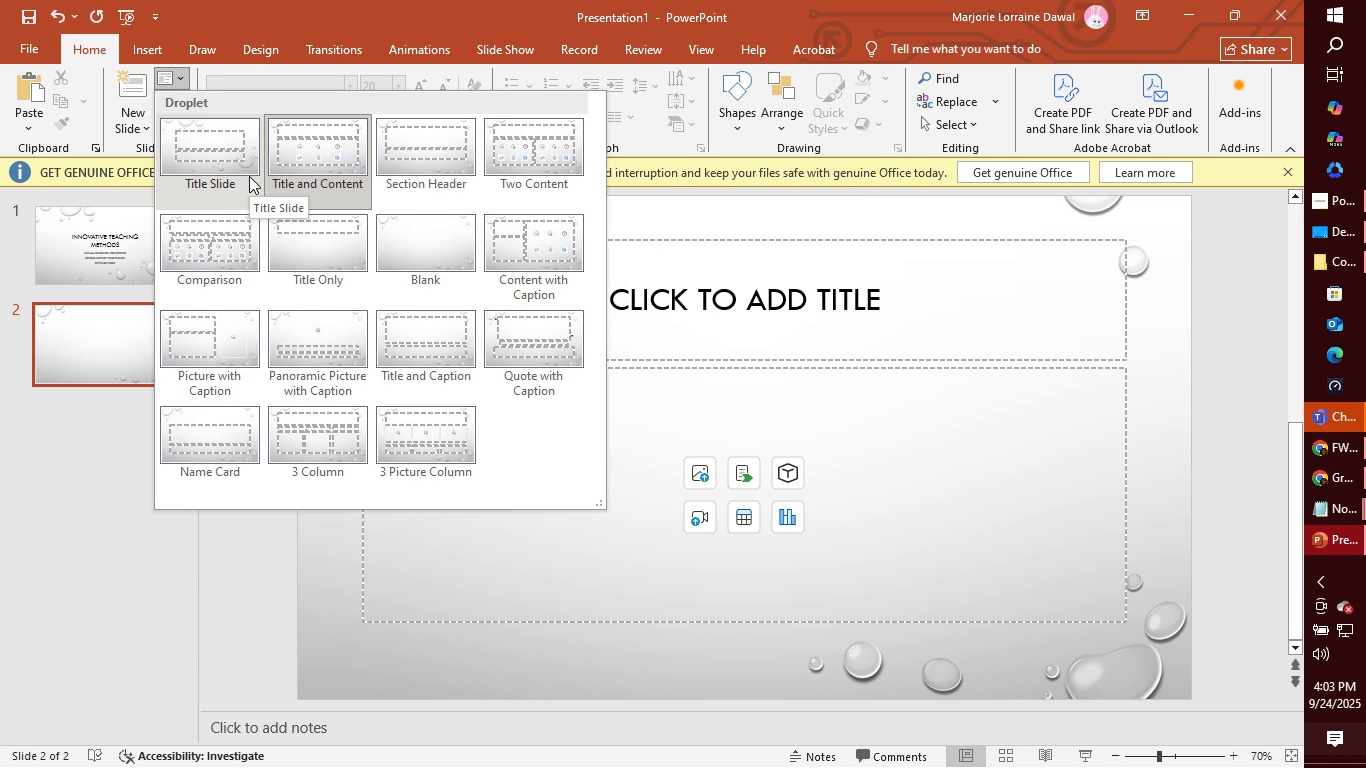 
left_click([315, 230])
 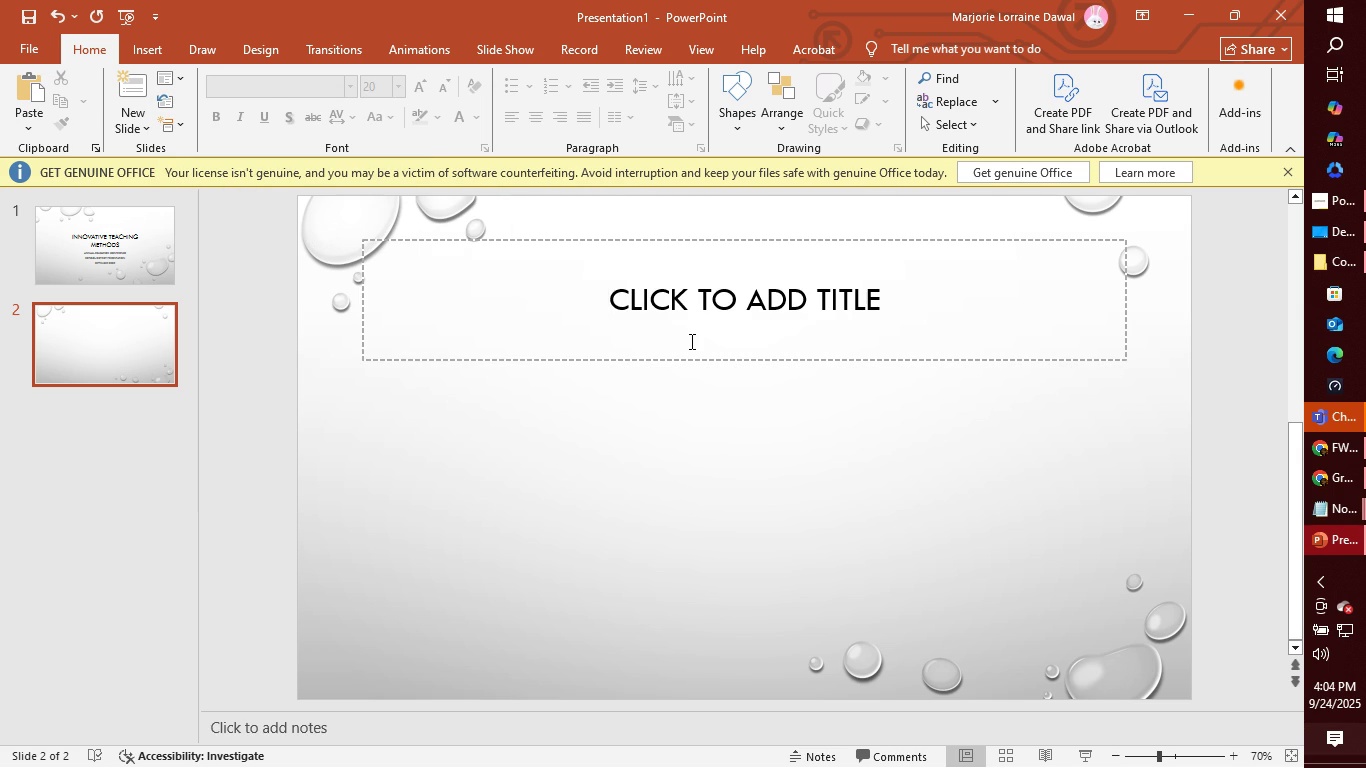 
left_click([690, 341])
 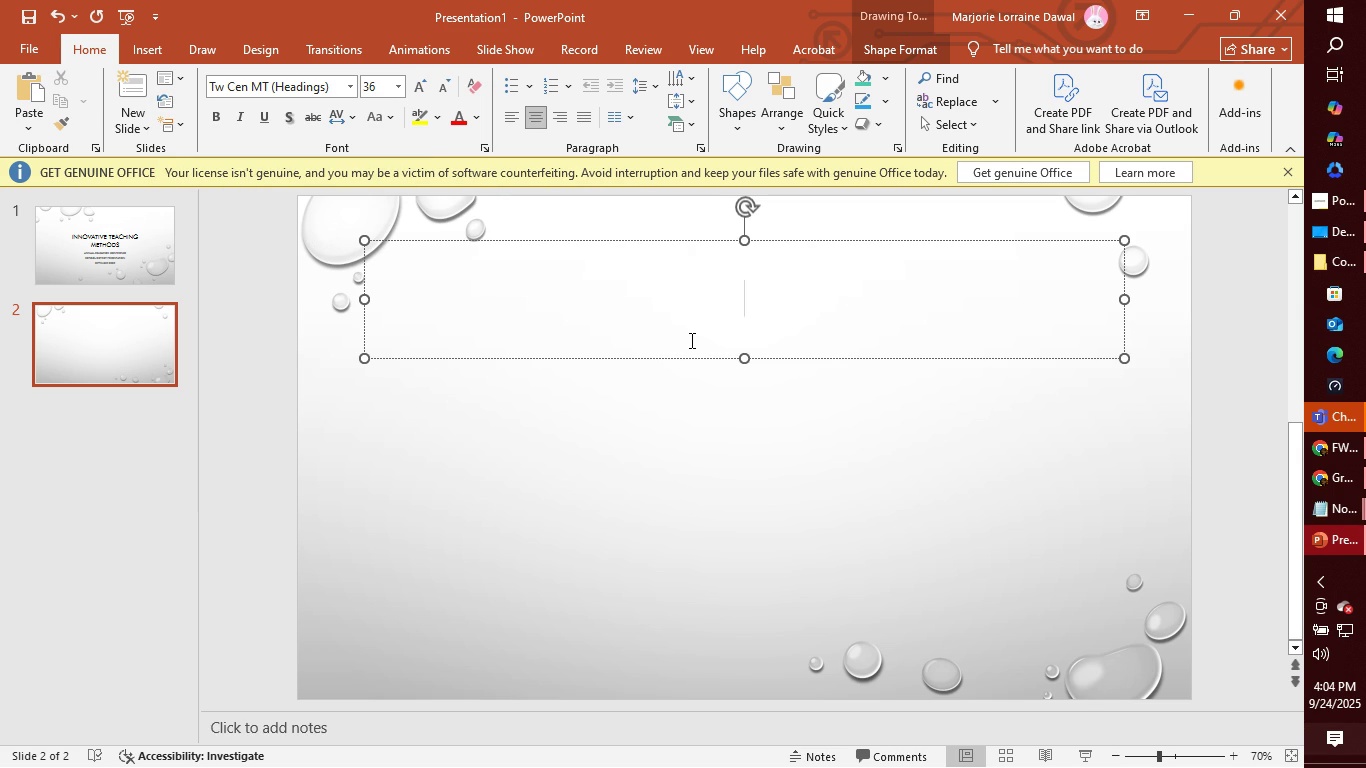 
type(EXPLORING INNOVATIVE TEACHING METHODS )
 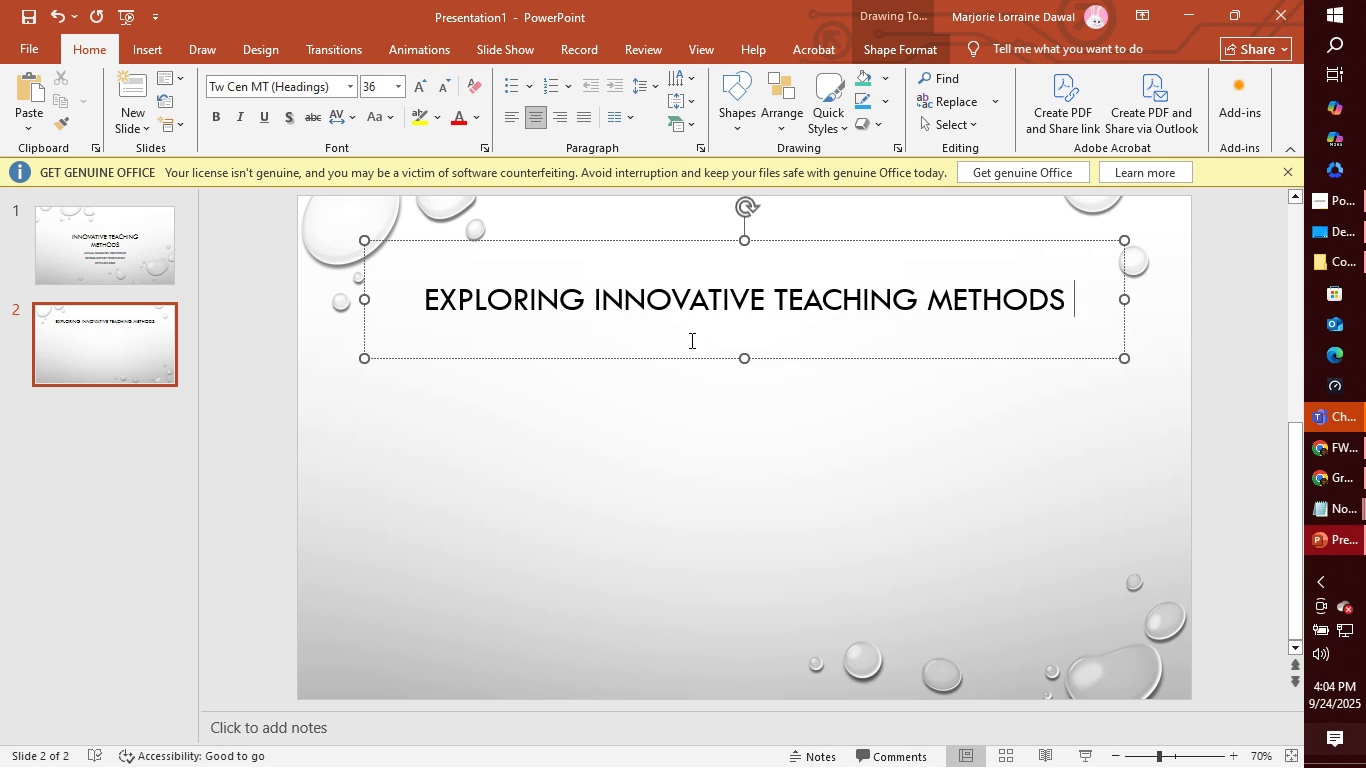 
type(THAT INSPIRE ENGAGEMENT )
key(Backspace)
type(, COLLABORATION, AND CRITICAL NTHI)
key(Backspace)
key(Backspace)
key(Backspace)
key(Backspace)
type(THINKING)